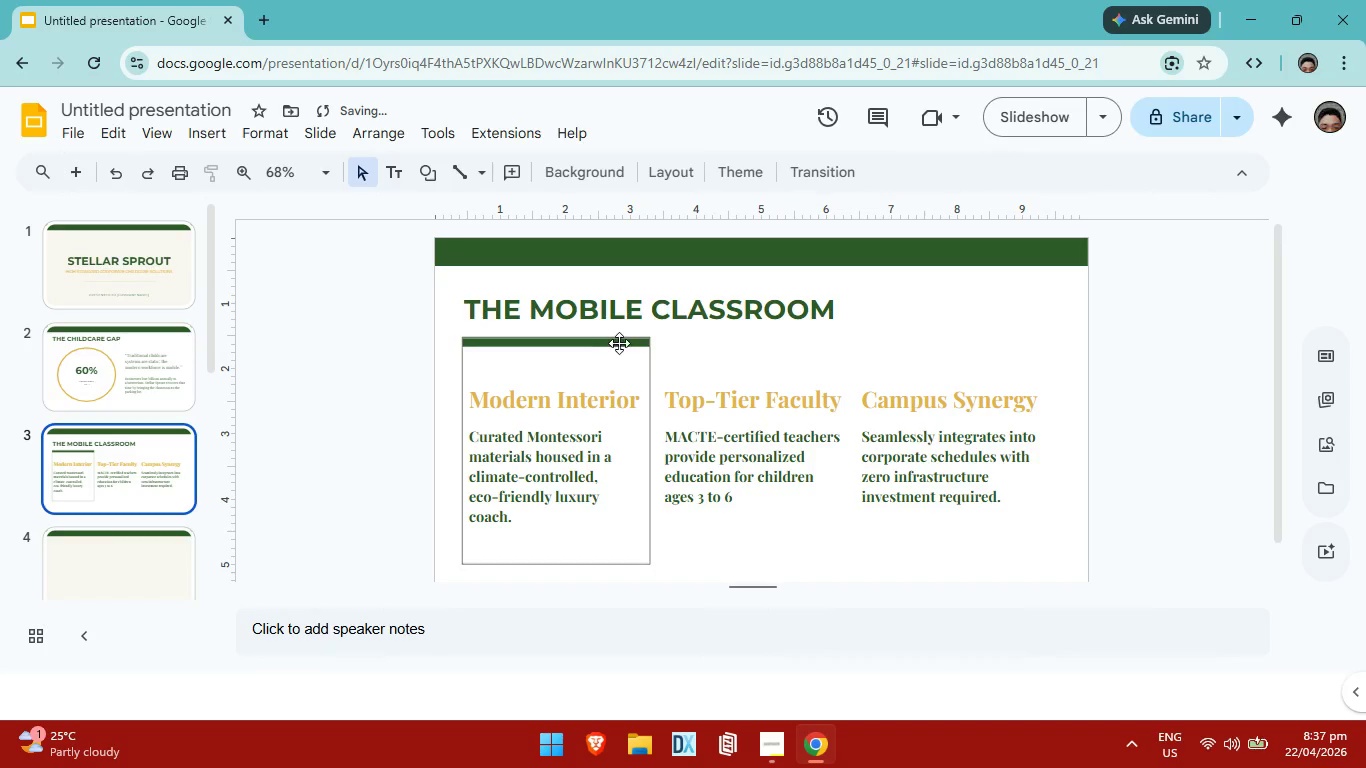 
left_click([620, 342])
 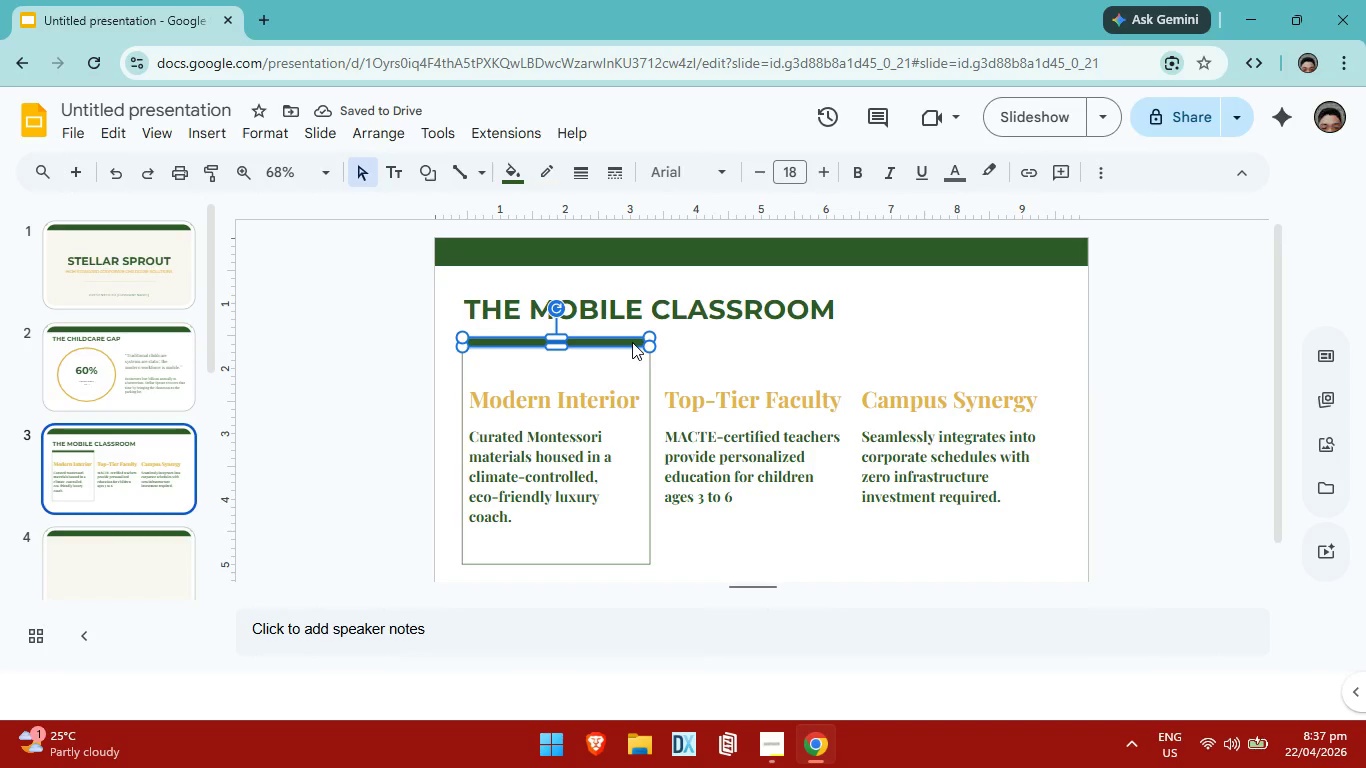 
key(Control+C)
 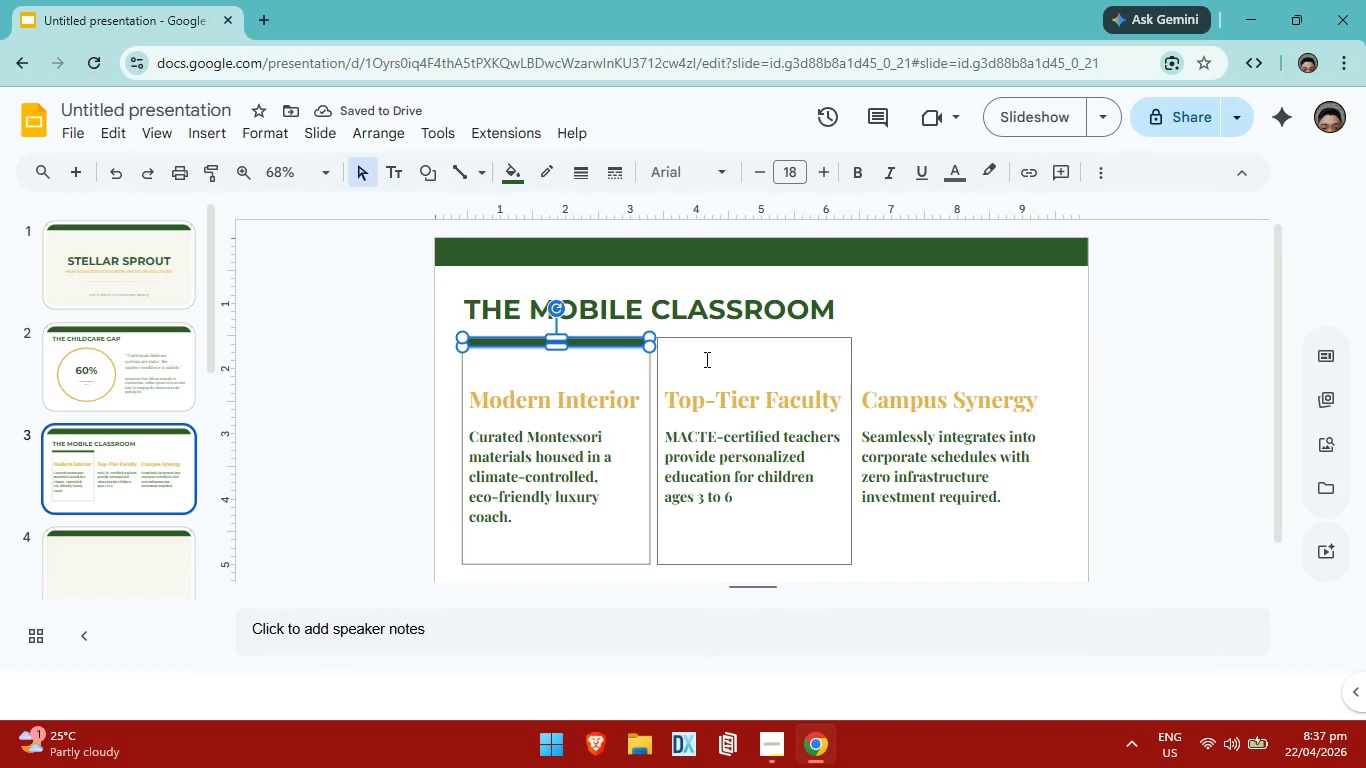 
left_click([705, 359])
 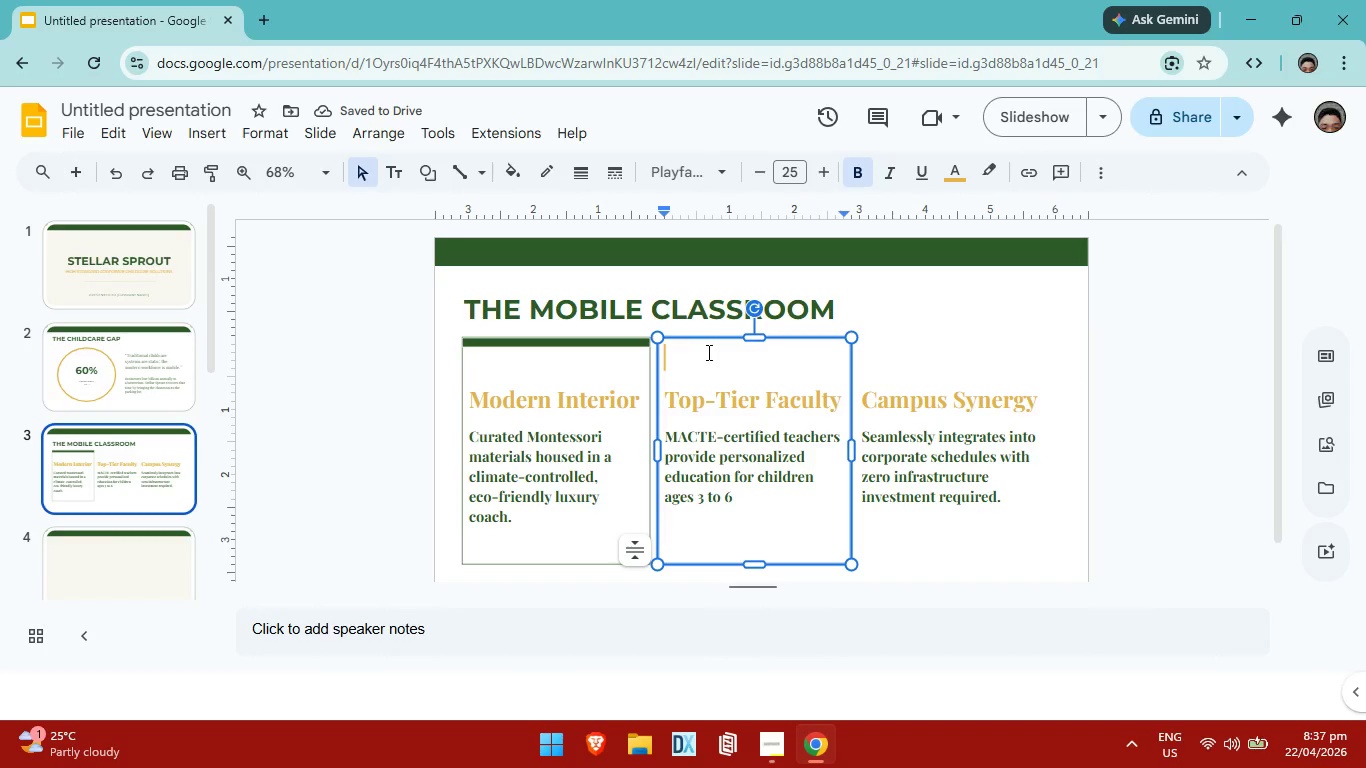 
key(Control+V)
 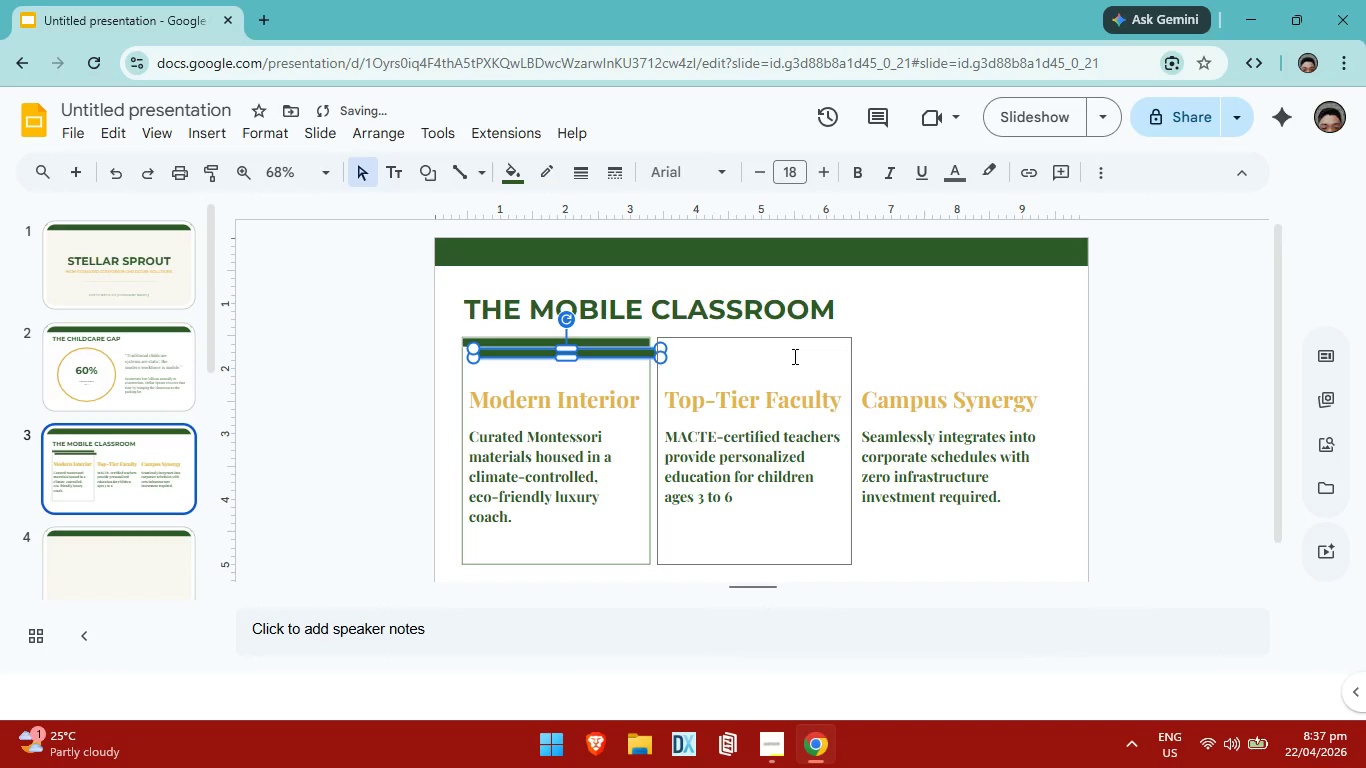 
key(Control+ControlLeft)
 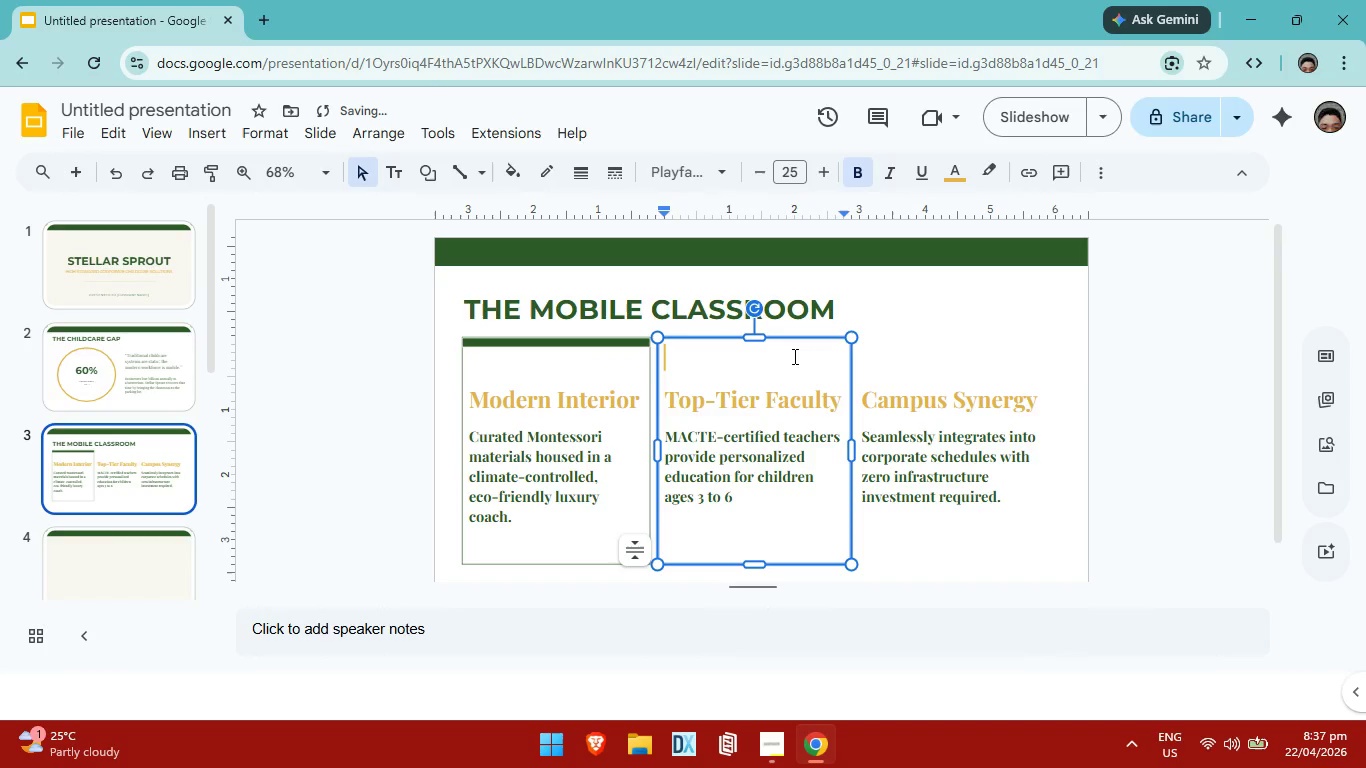 
key(Control+Z)
 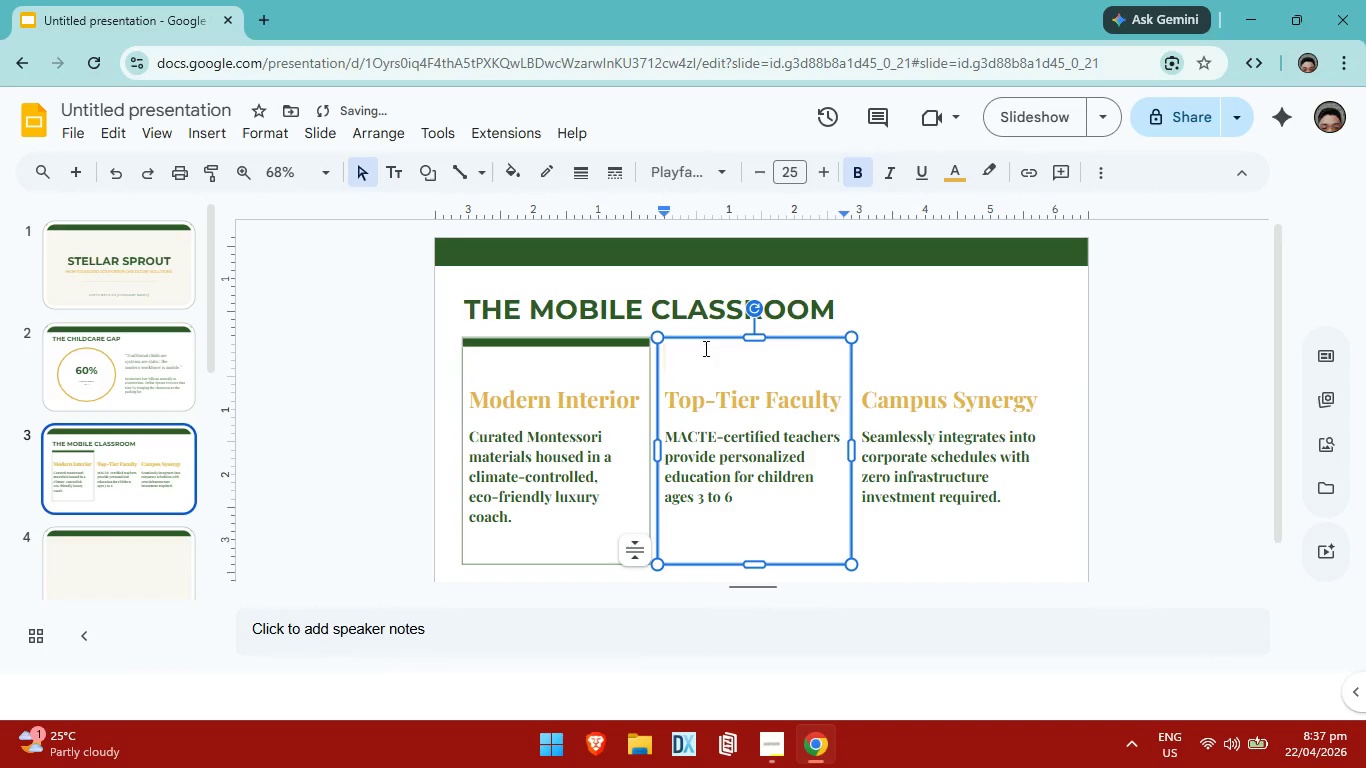 
left_click([704, 348])
 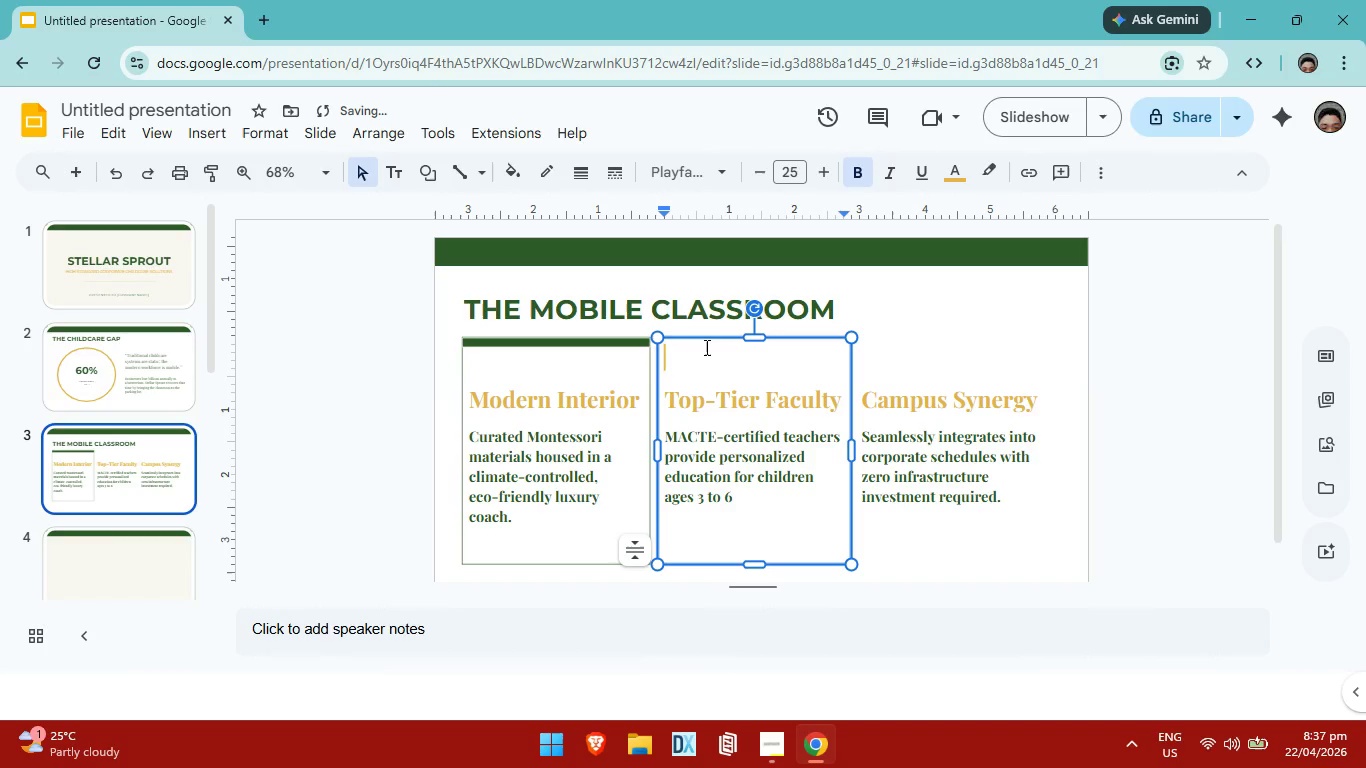 
key(Control+V)
 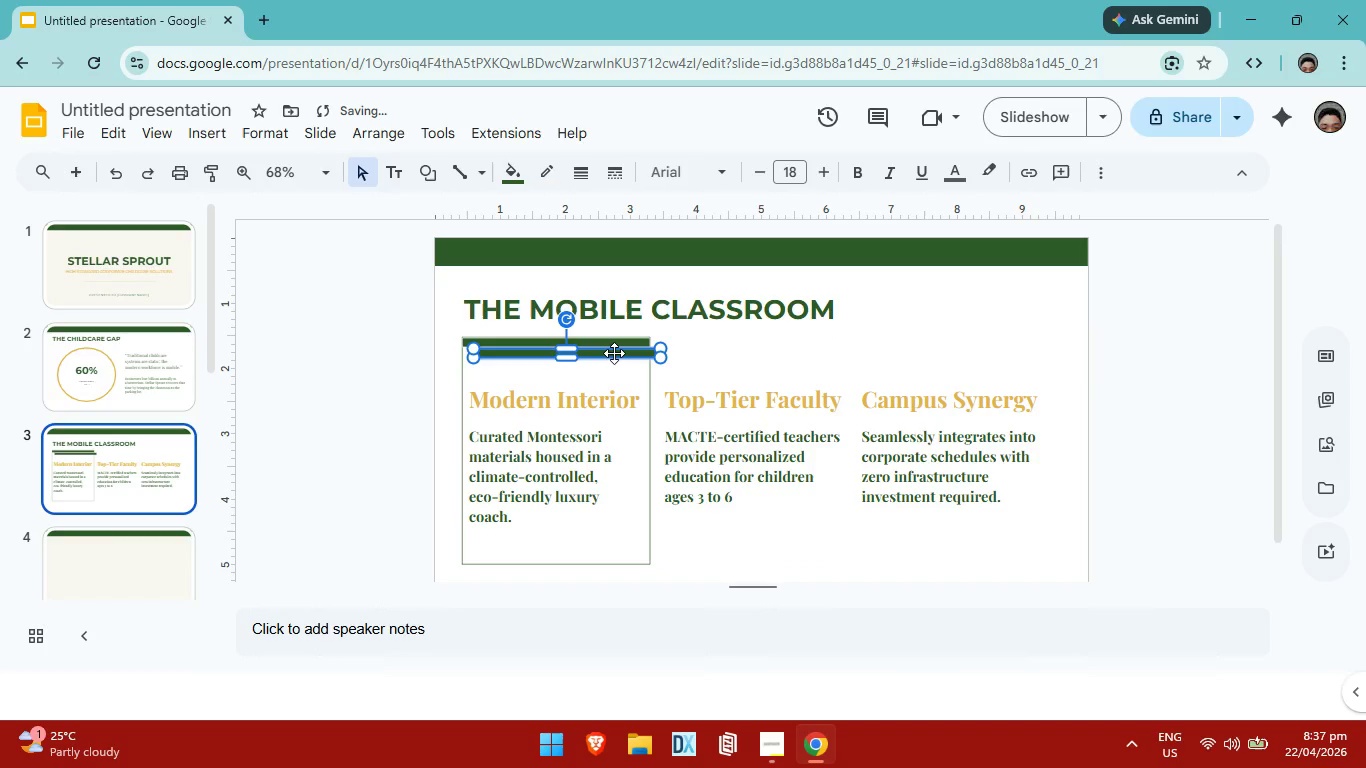 
left_click_drag(start_coordinate=[614, 353], to_coordinate=[798, 341])
 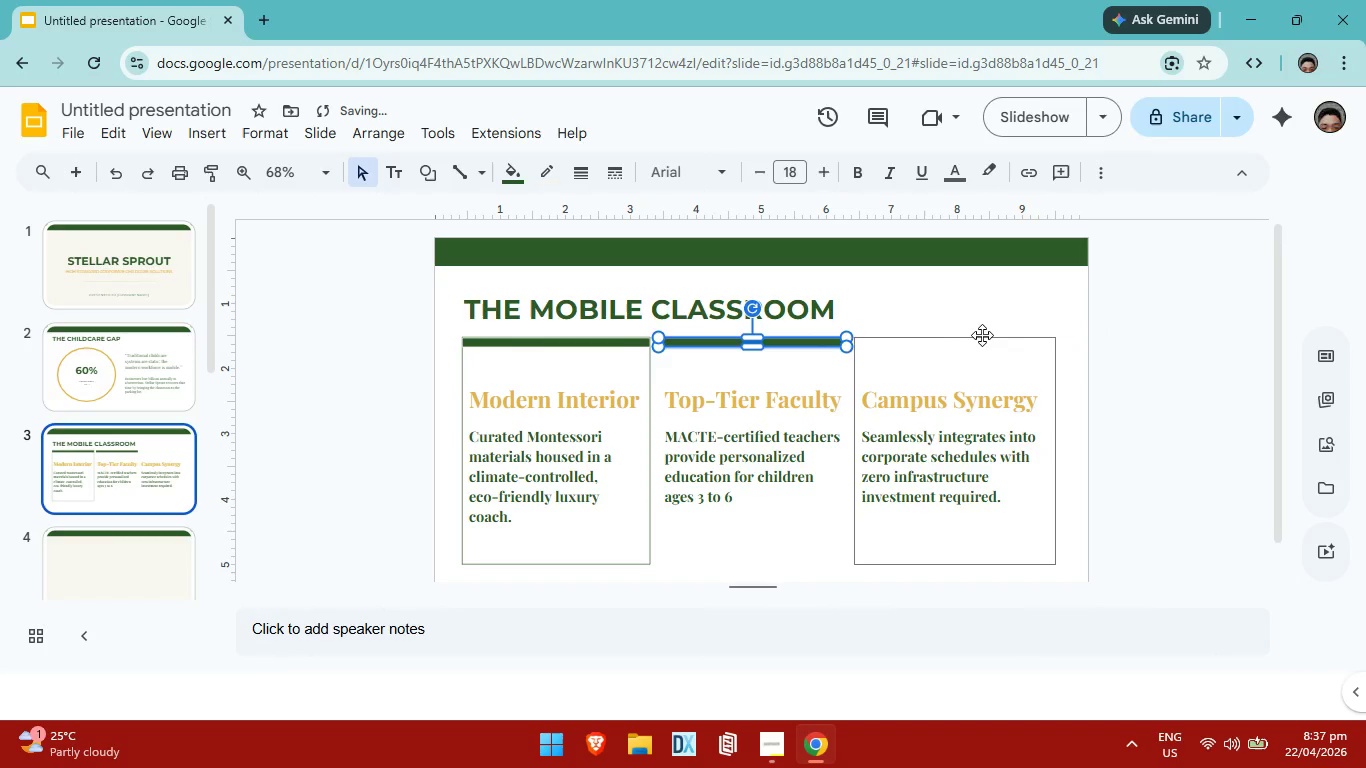 
left_click([982, 335])
 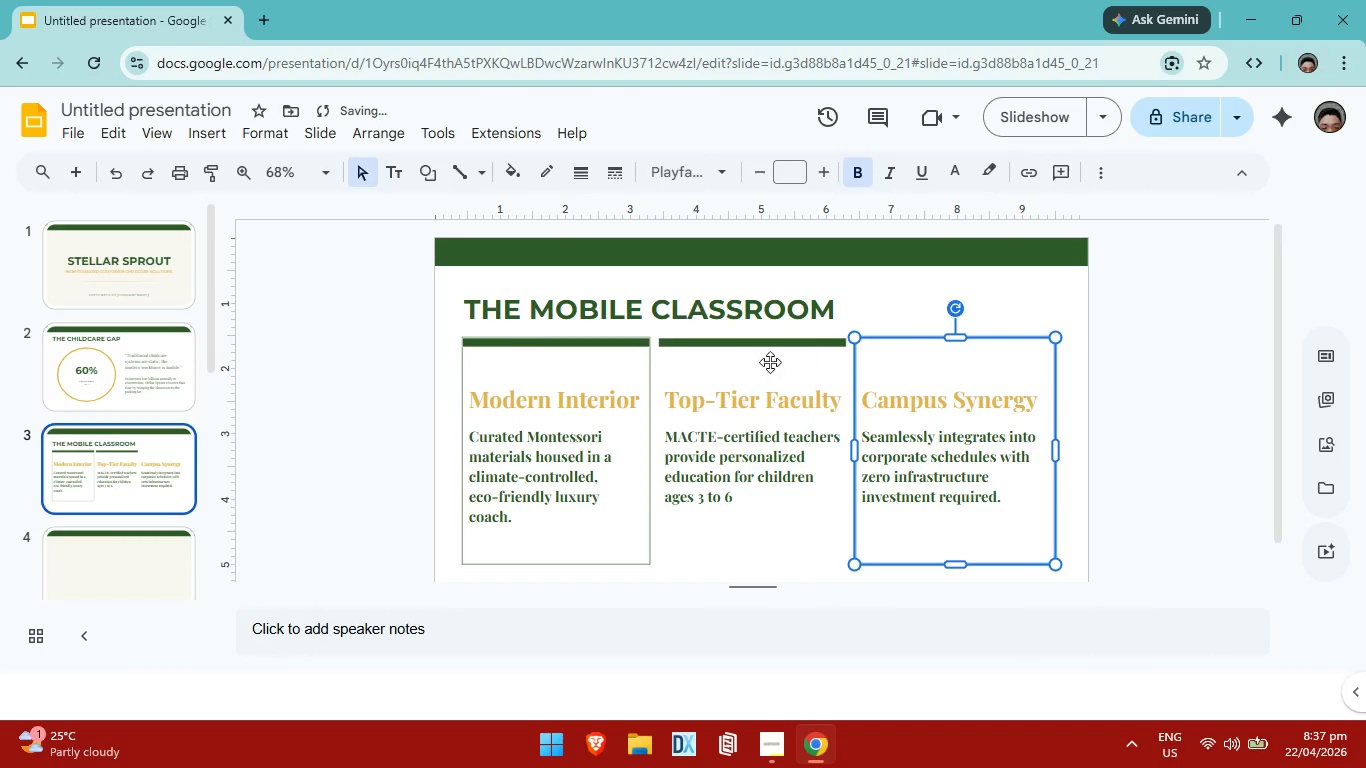 
left_click([770, 362])
 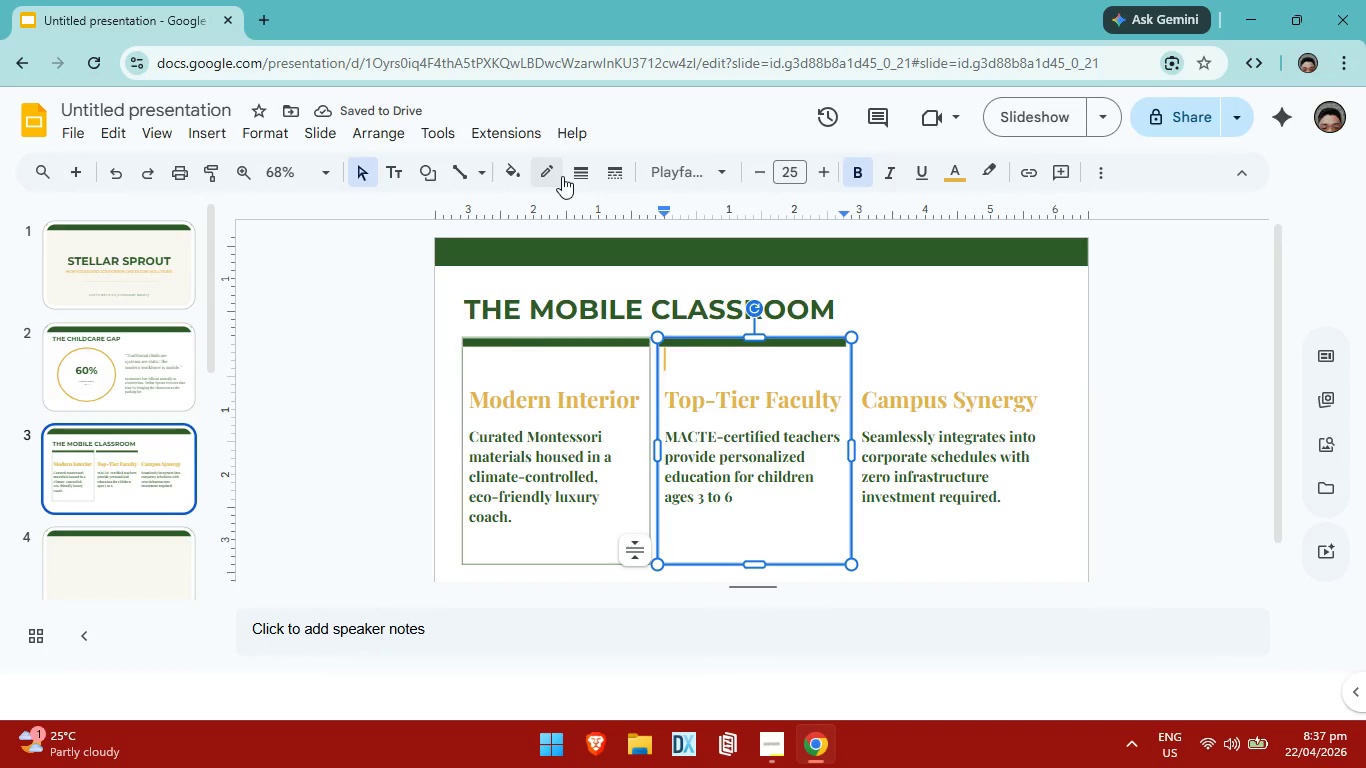 
left_click([551, 173])
 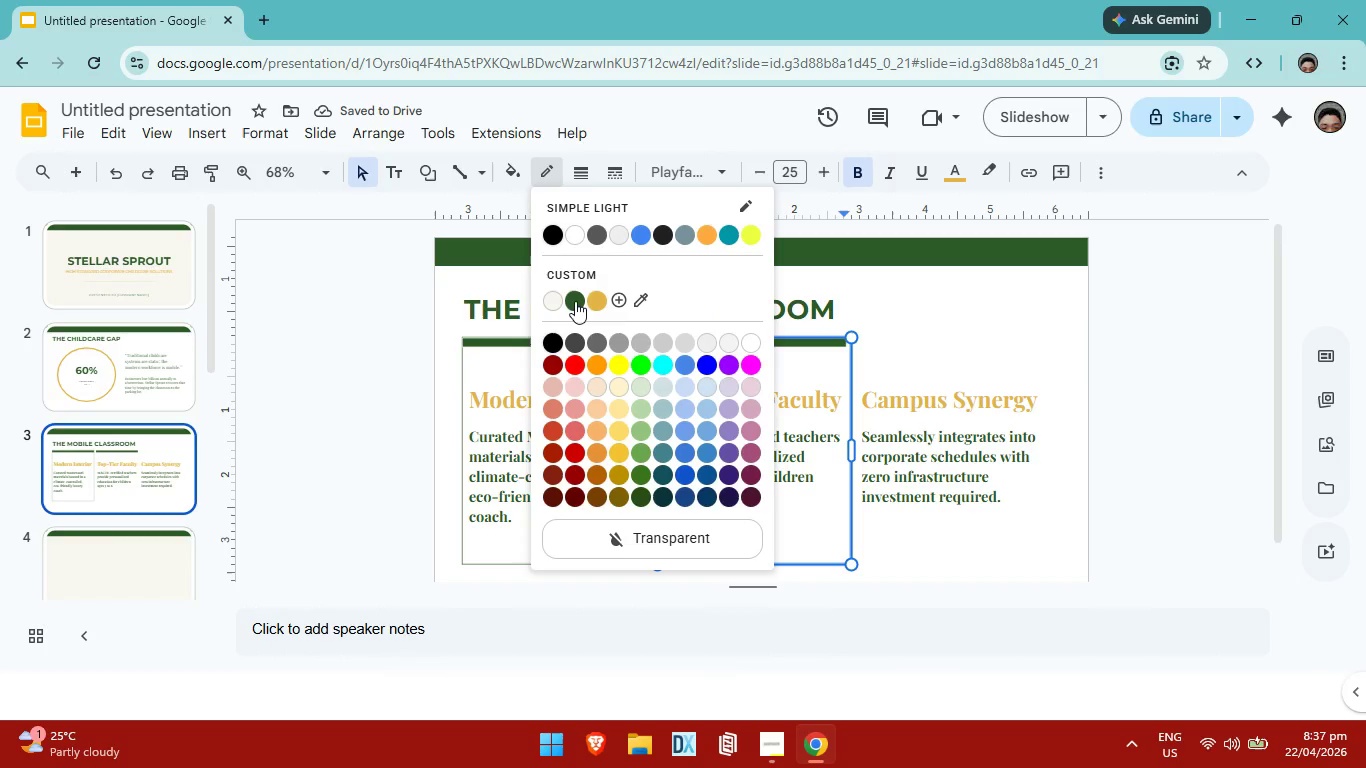 
left_click([575, 301])
 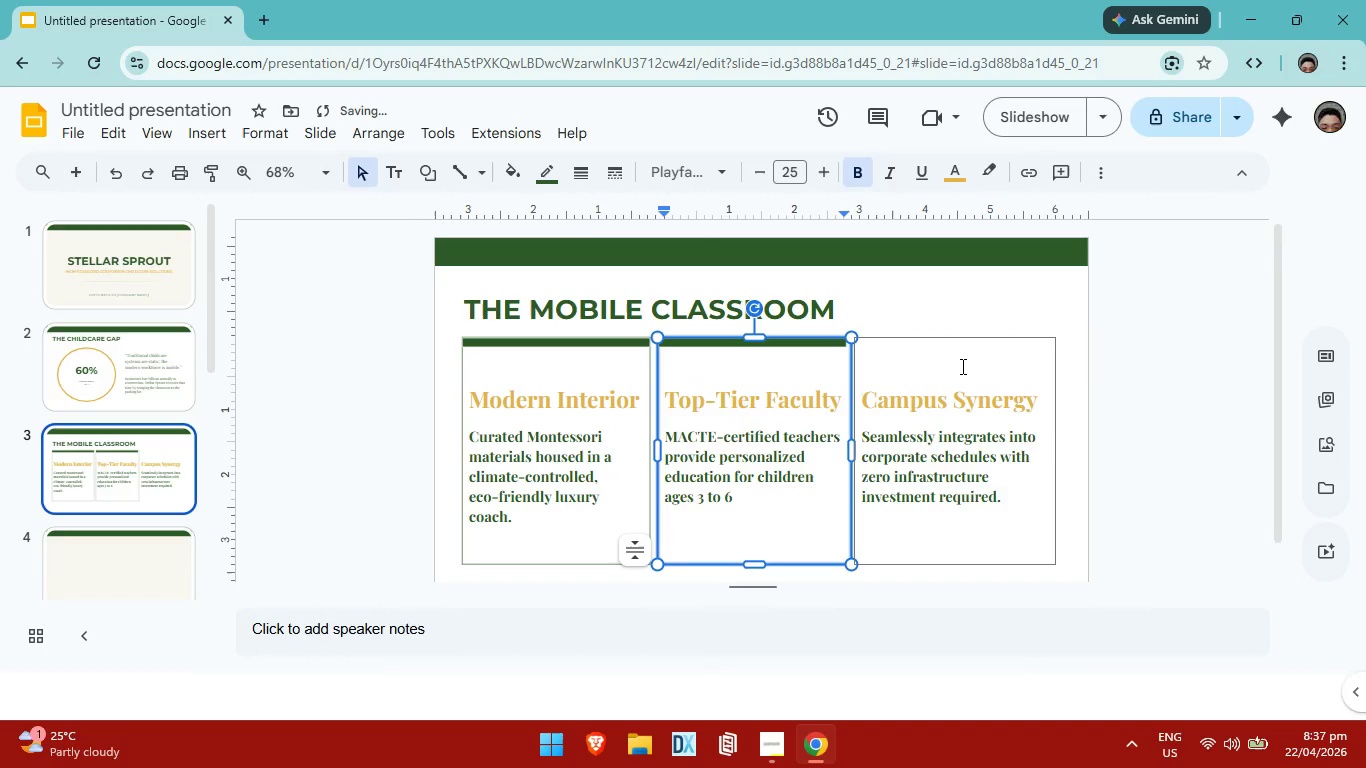 
left_click([961, 366])
 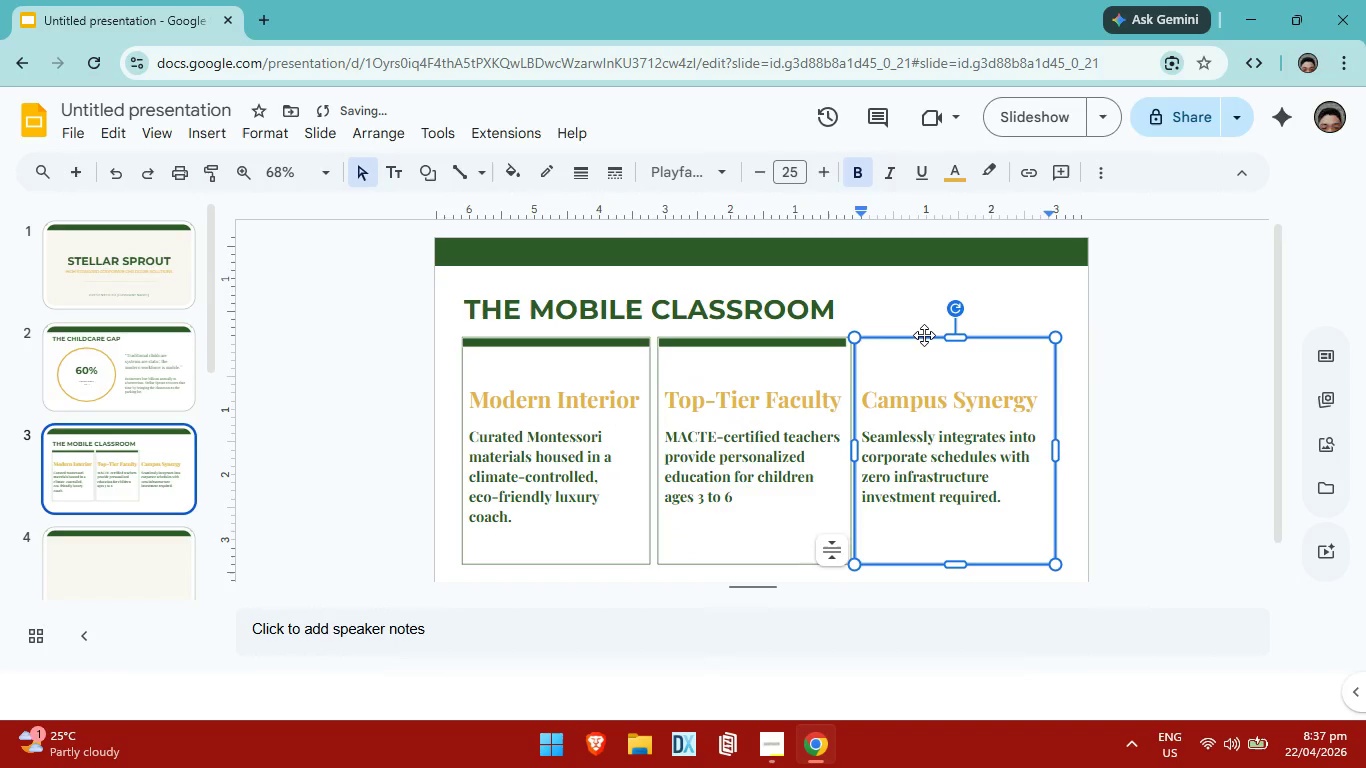 
left_click([924, 335])
 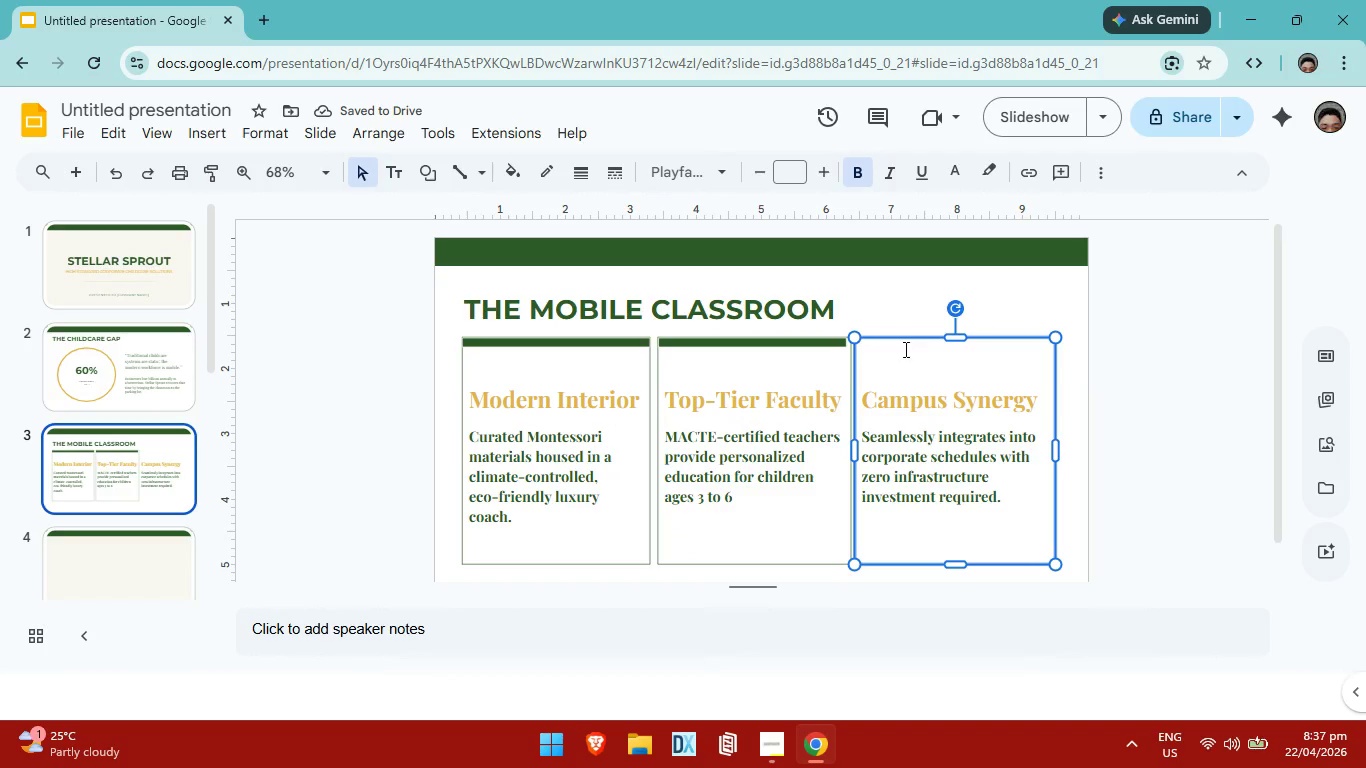 
left_click([915, 358])
 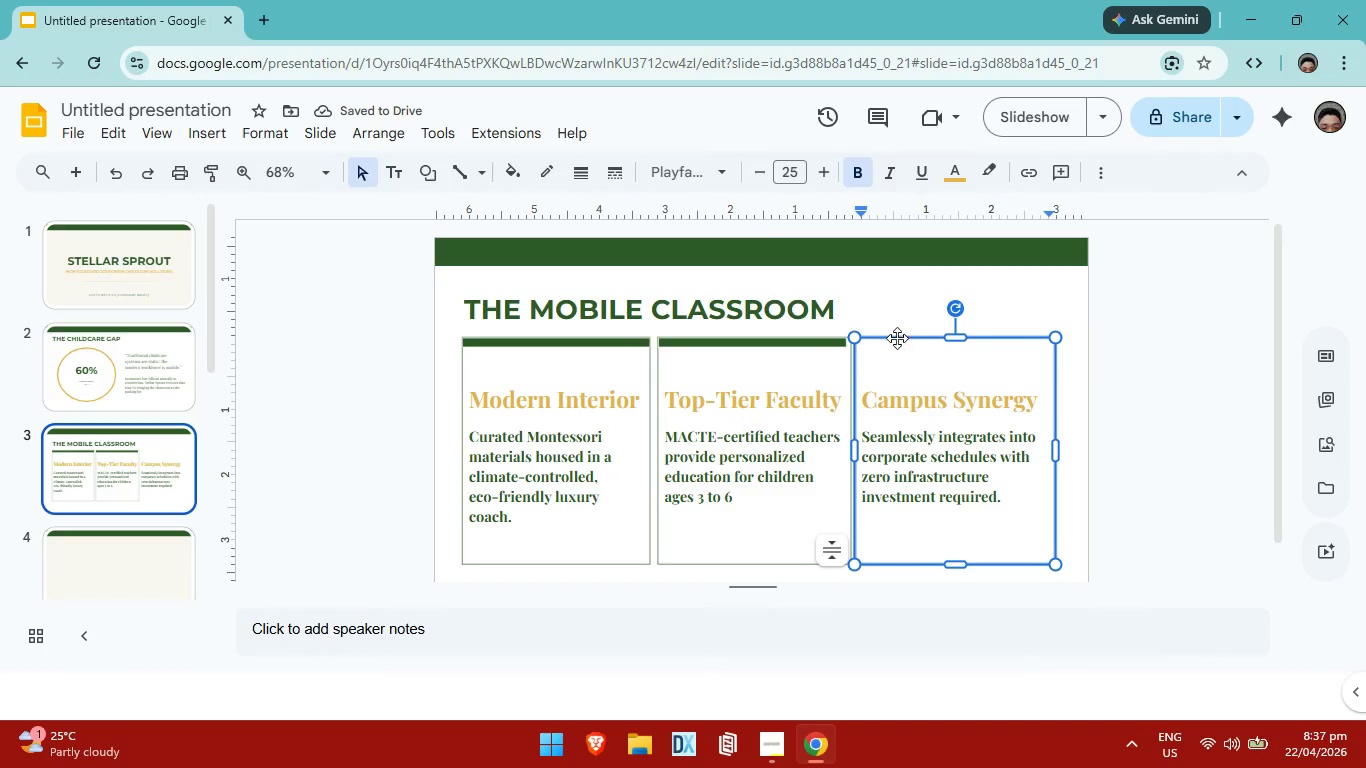 
left_click([898, 339])
 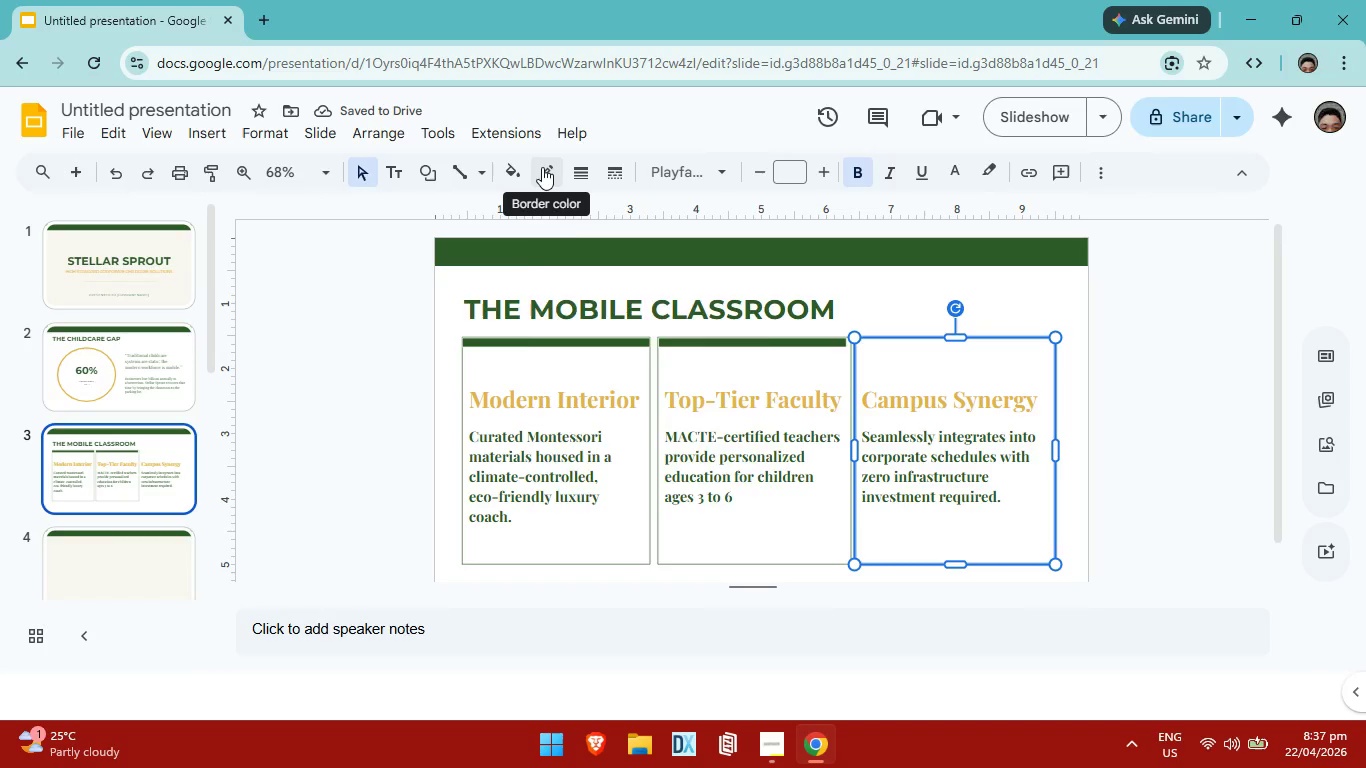 
left_click([542, 167])
 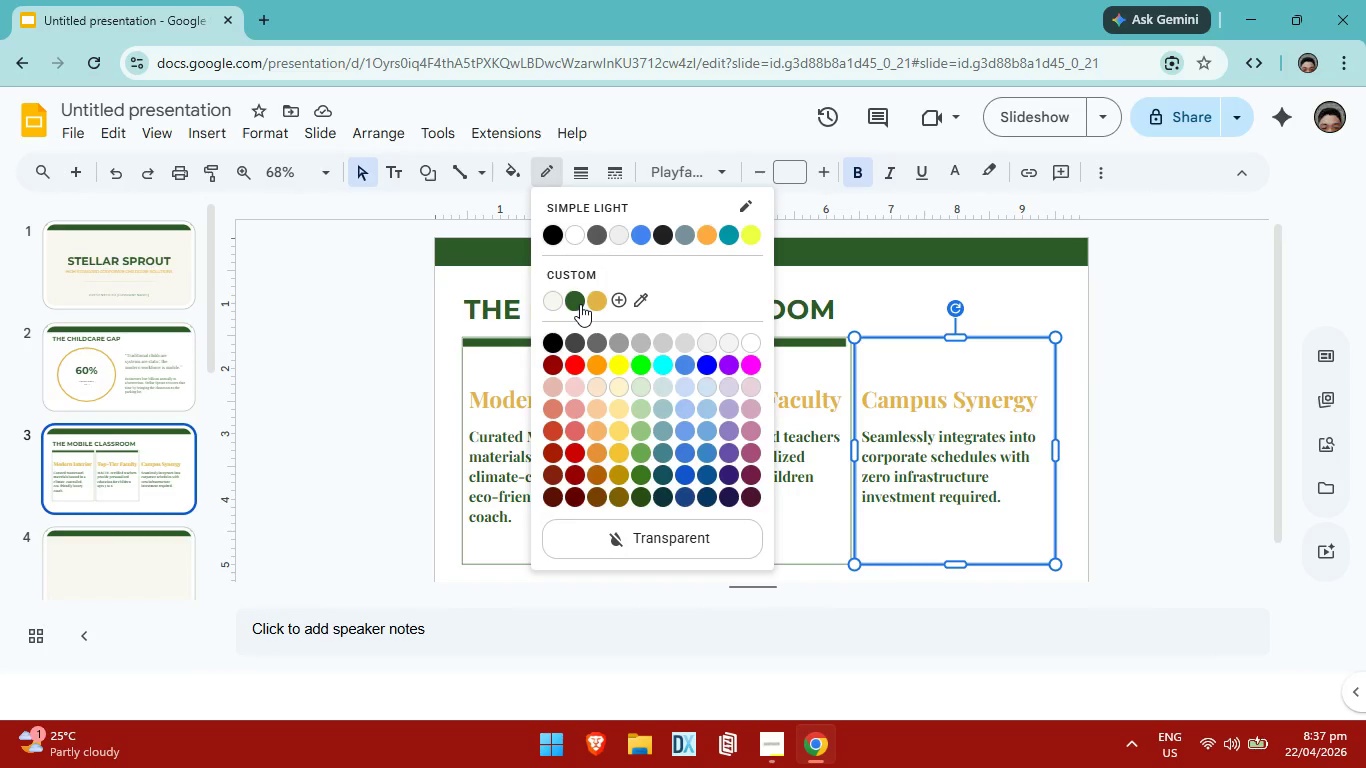 
left_click([580, 304])
 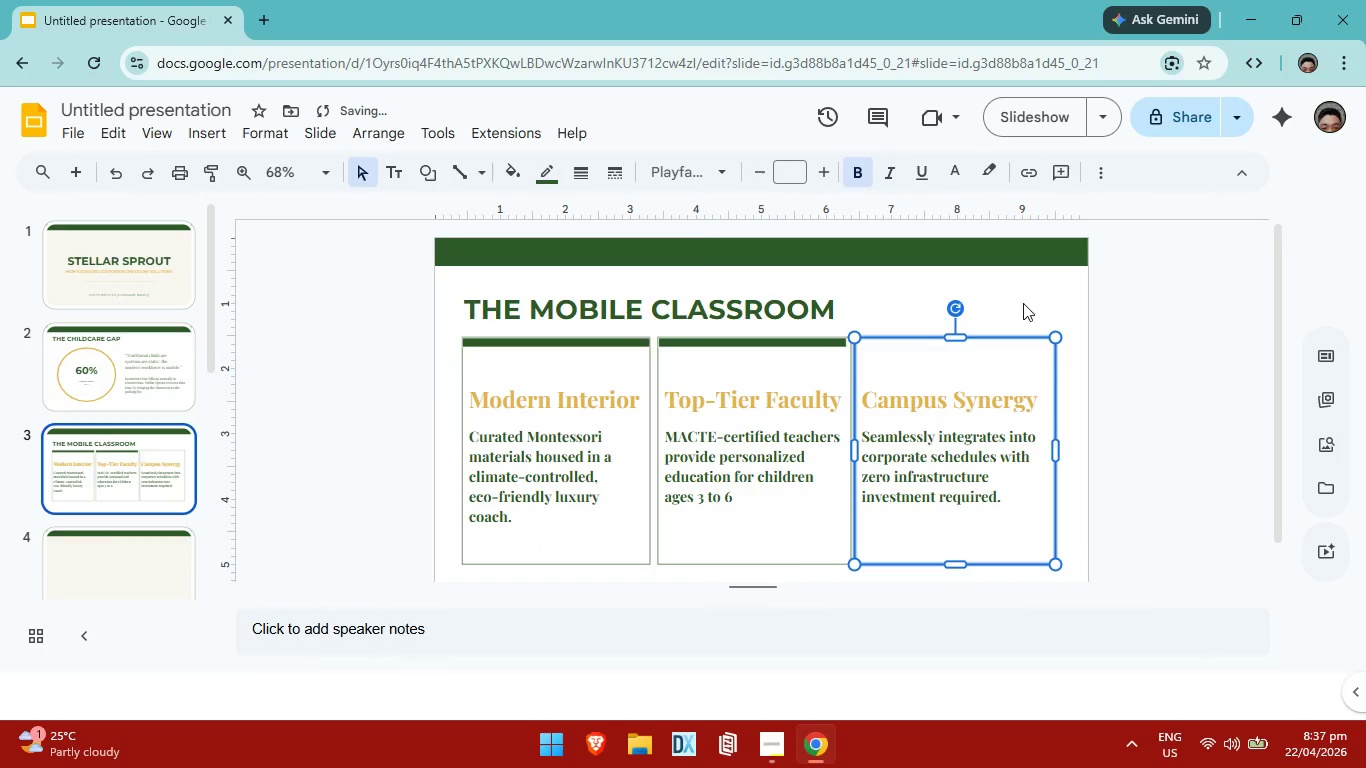 
left_click([1027, 303])
 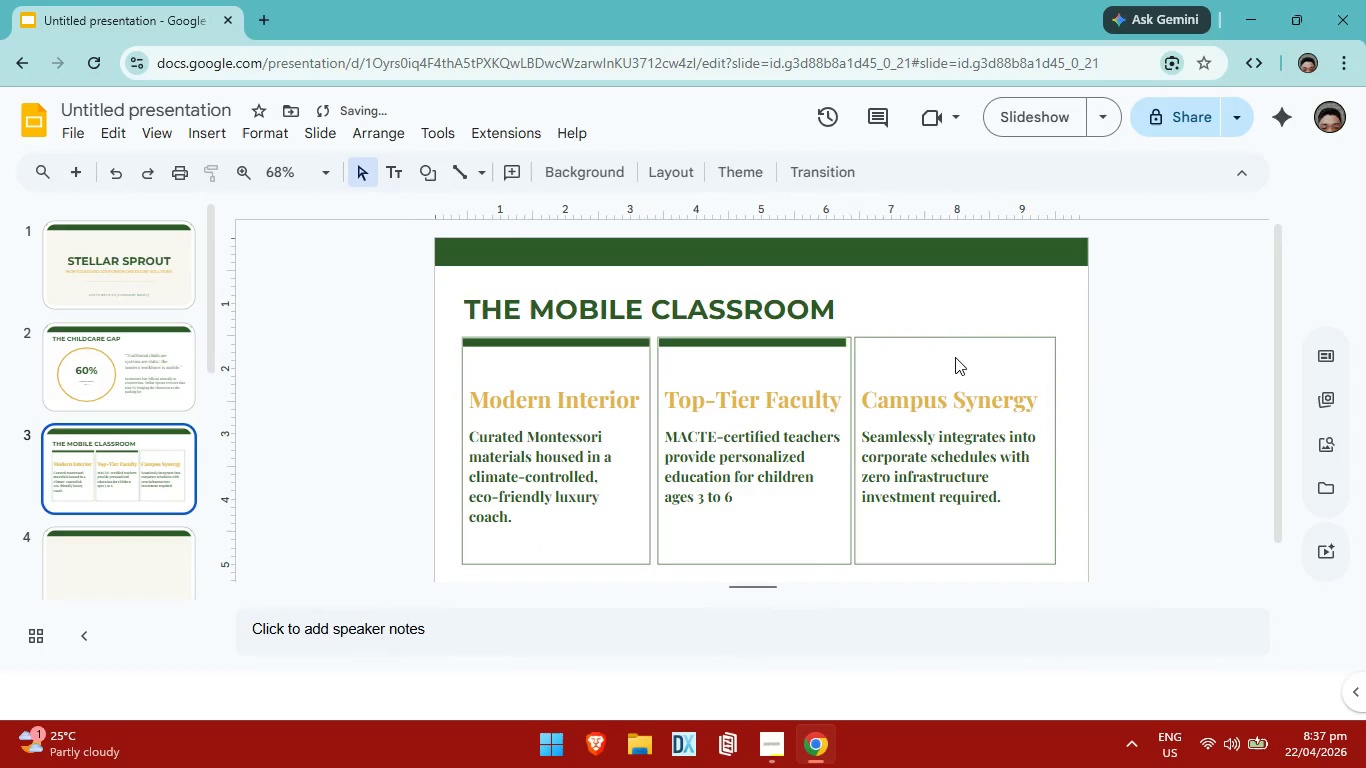 
left_click([955, 357])
 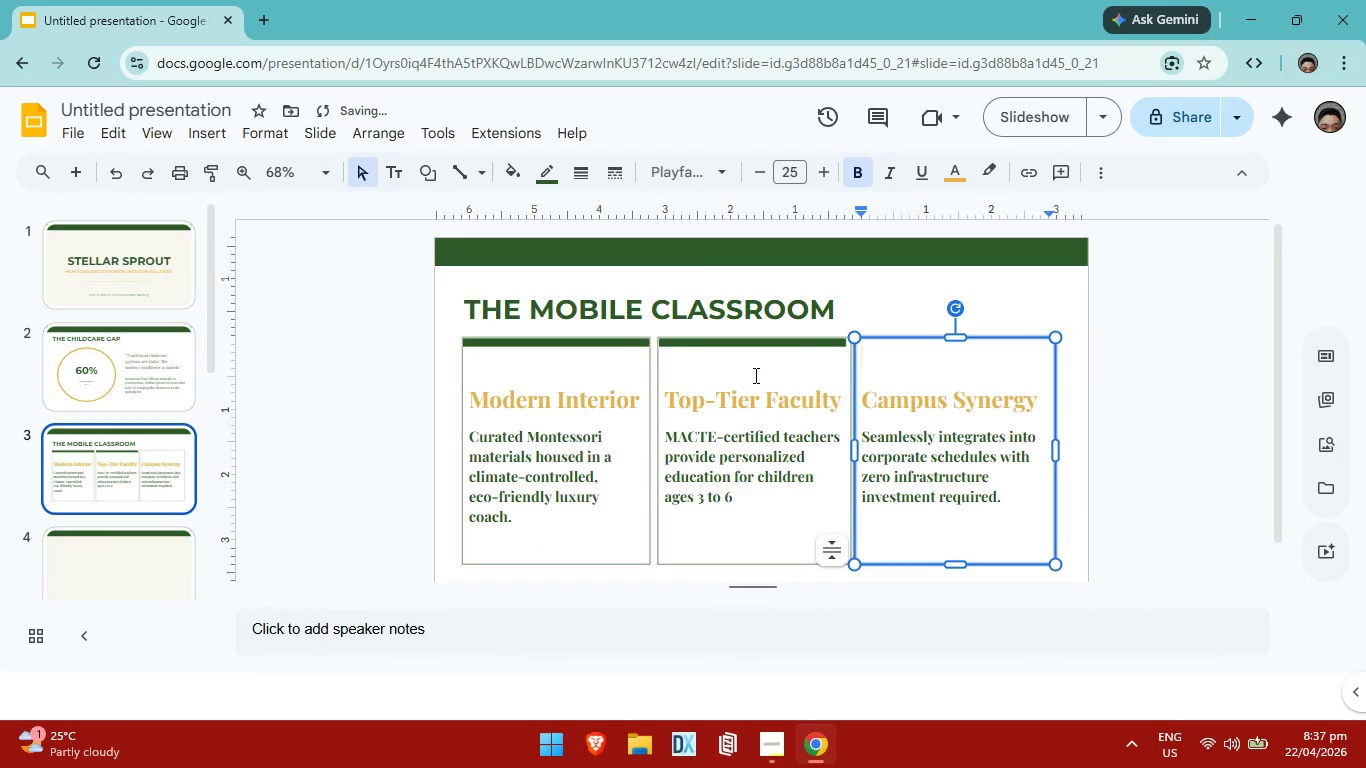 
left_click([754, 375])
 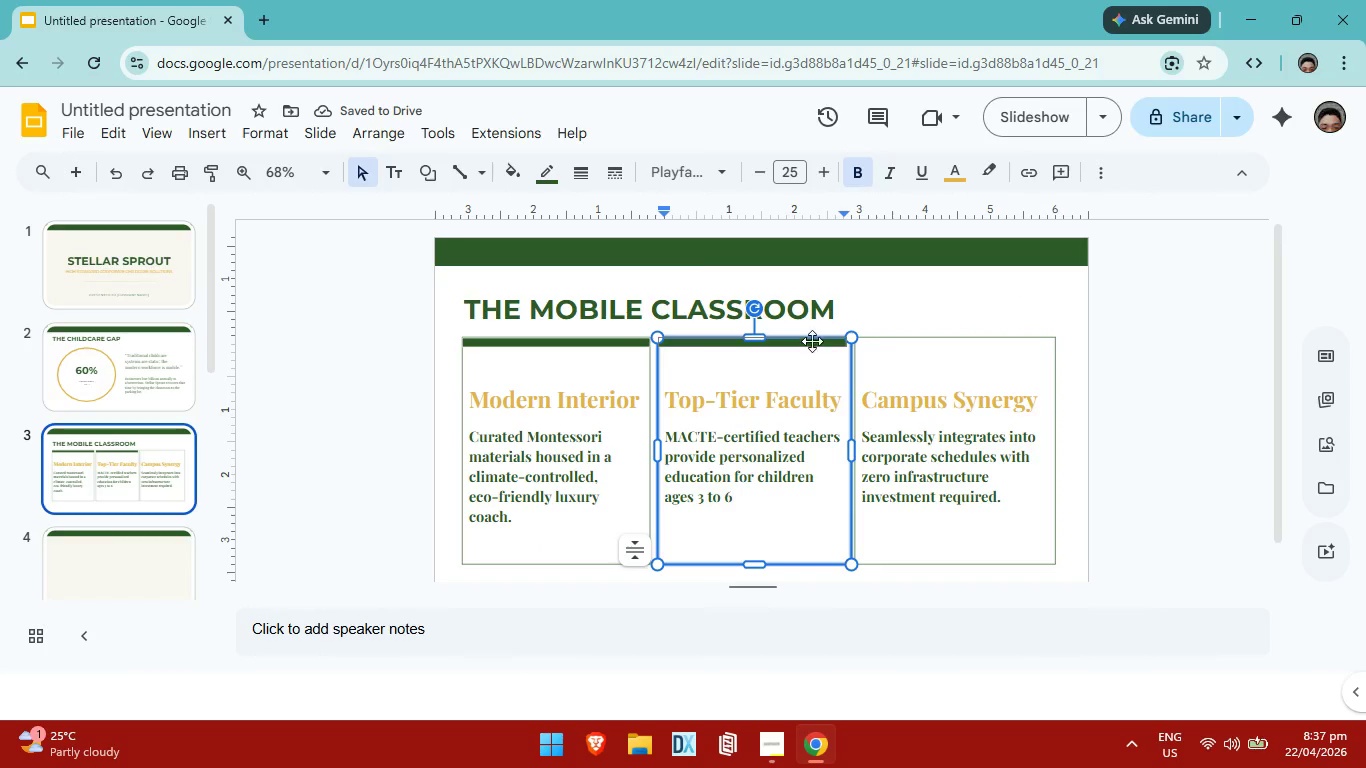 
left_click([812, 341])
 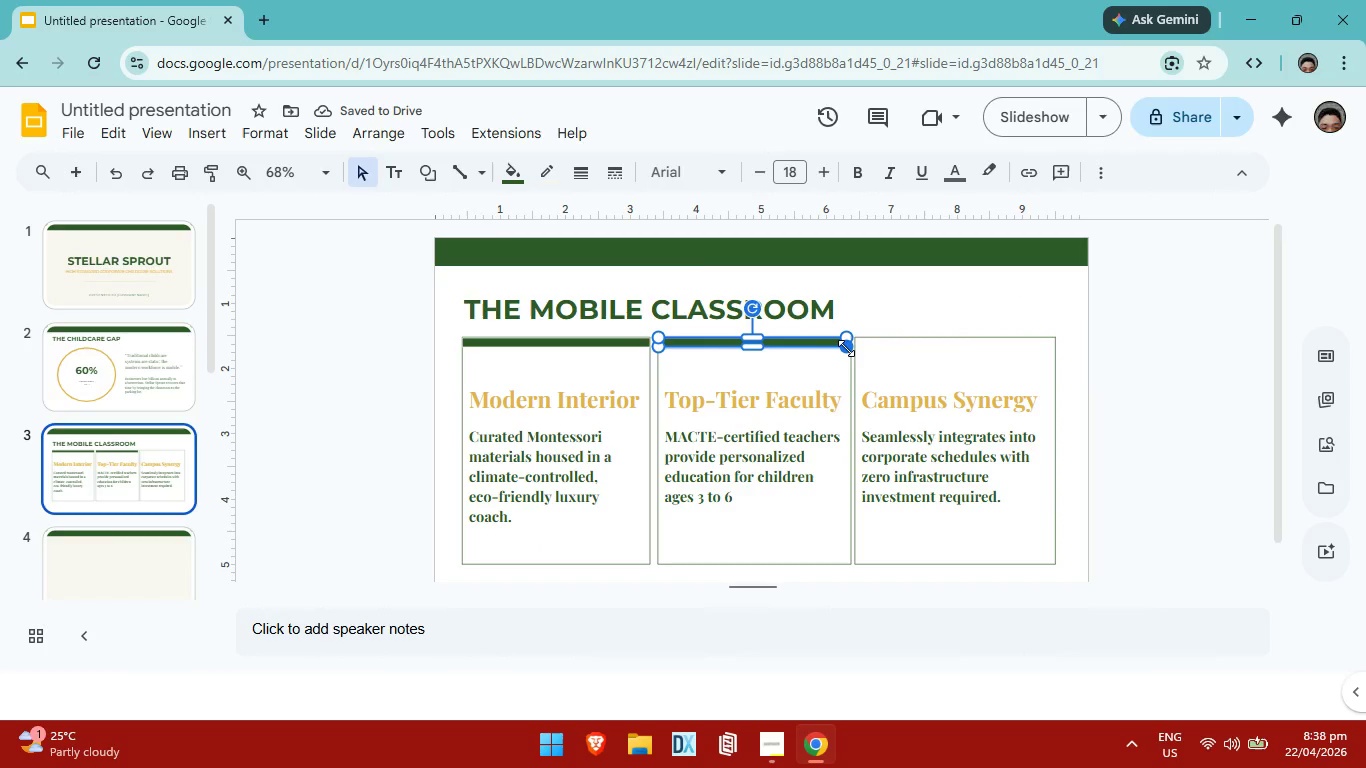 
left_click_drag(start_coordinate=[846, 348], to_coordinate=[857, 348])
 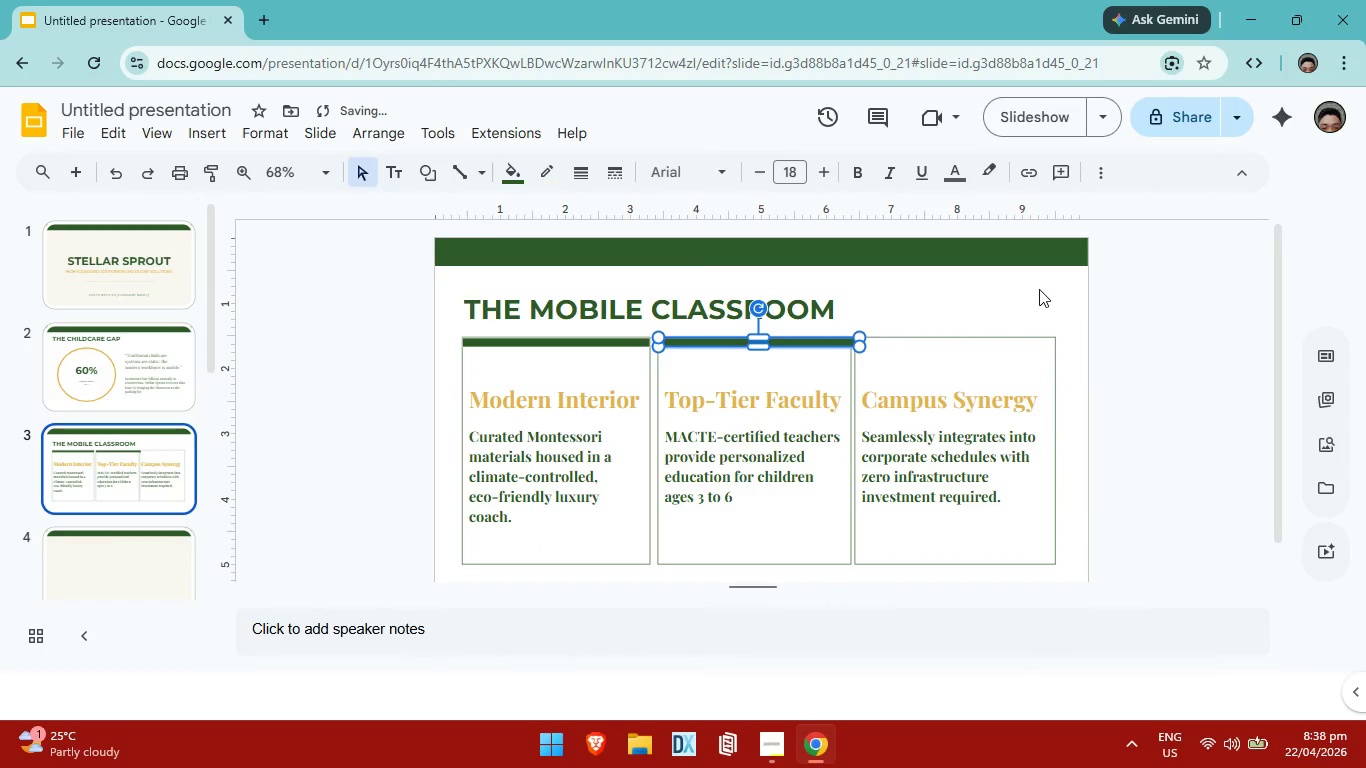 
left_click([1039, 289])
 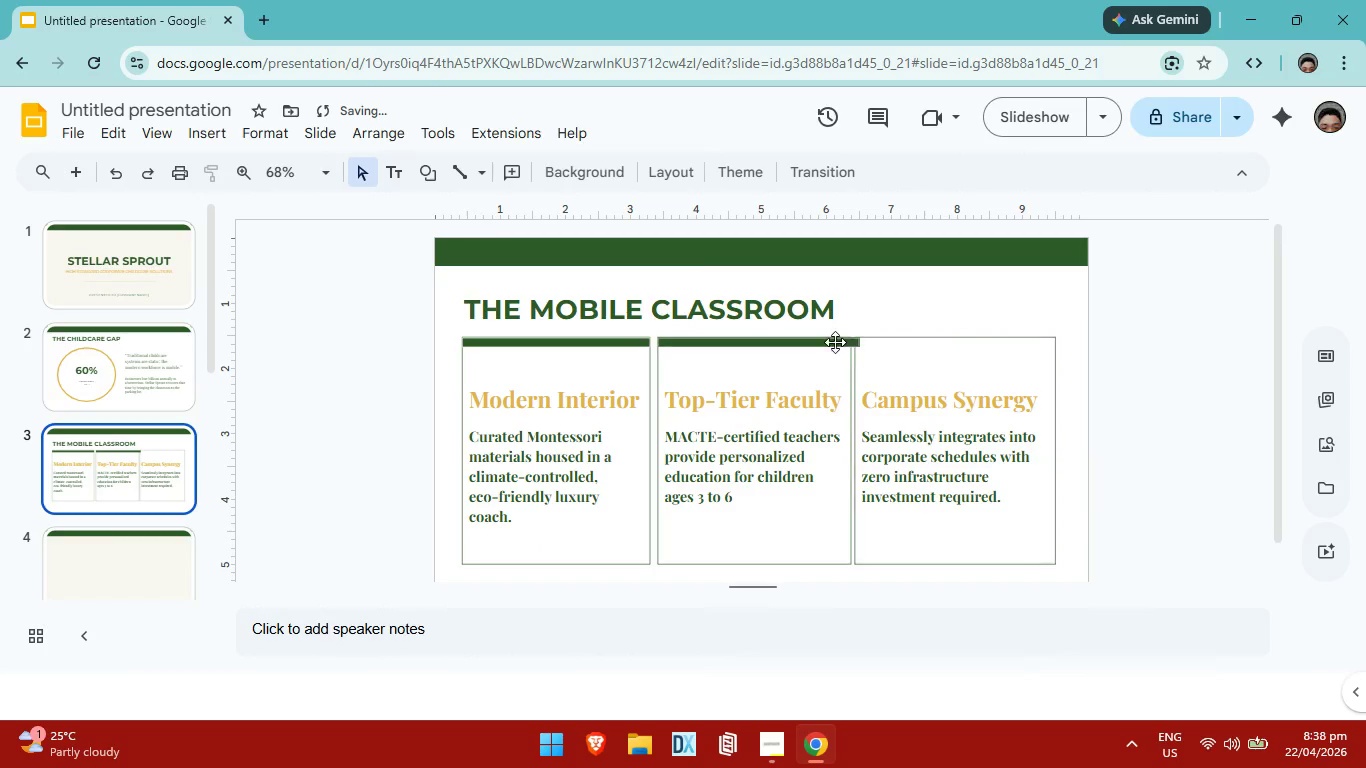 
left_click([831, 342])
 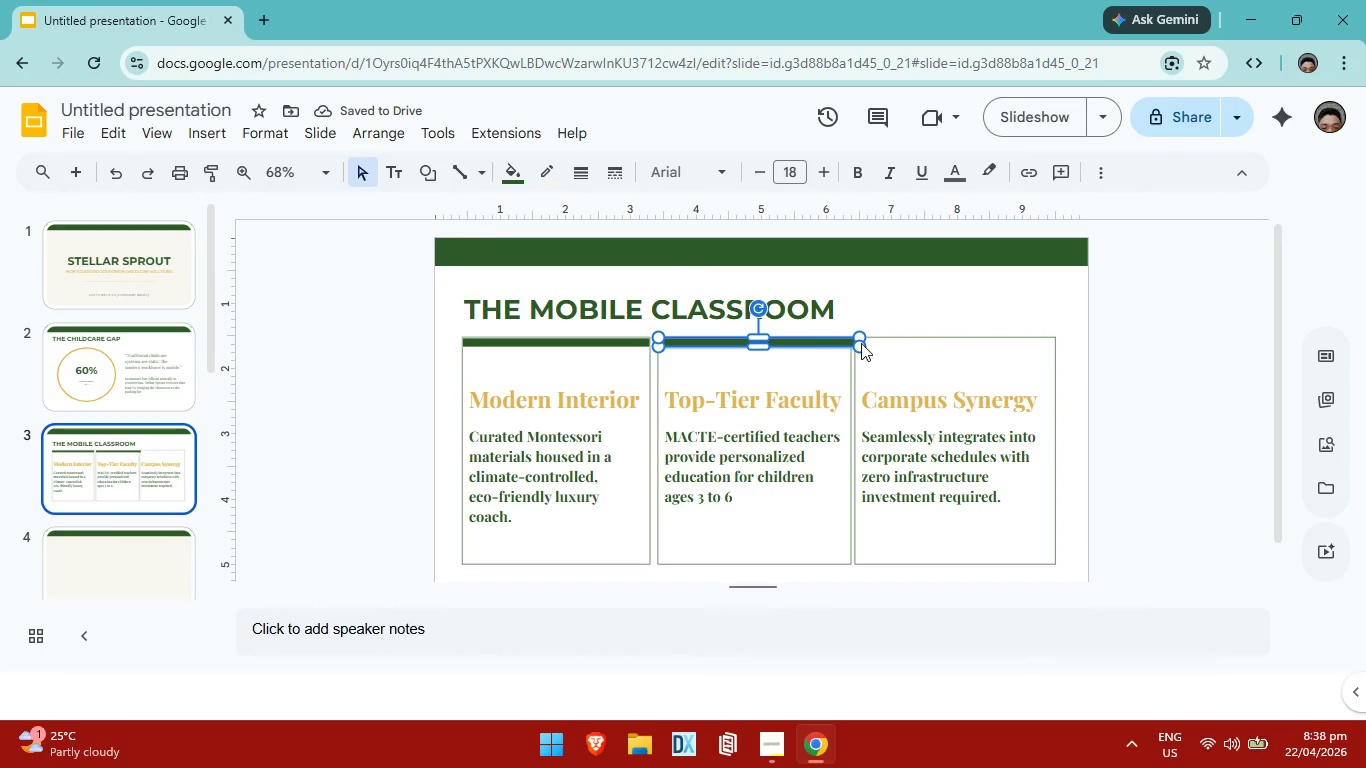 
left_click_drag(start_coordinate=[860, 346], to_coordinate=[852, 345])
 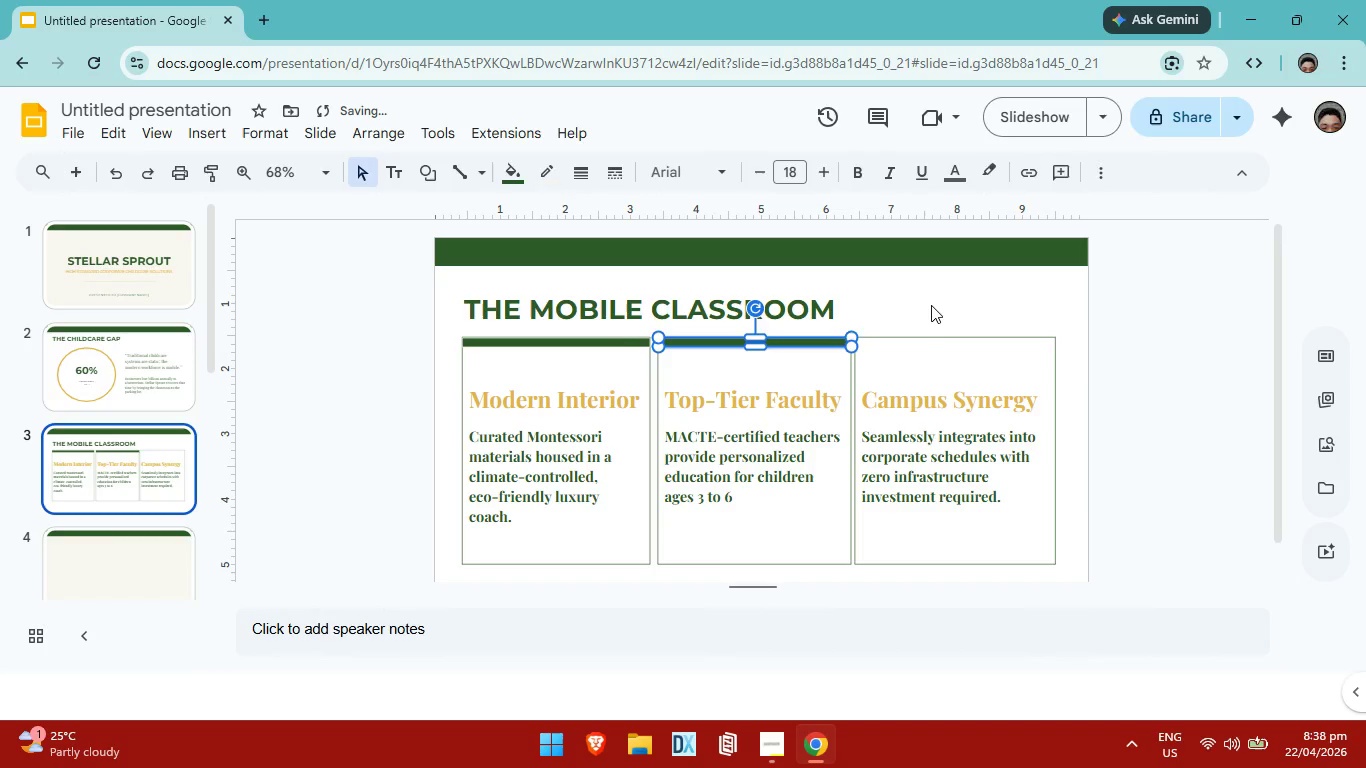 
left_click([931, 305])
 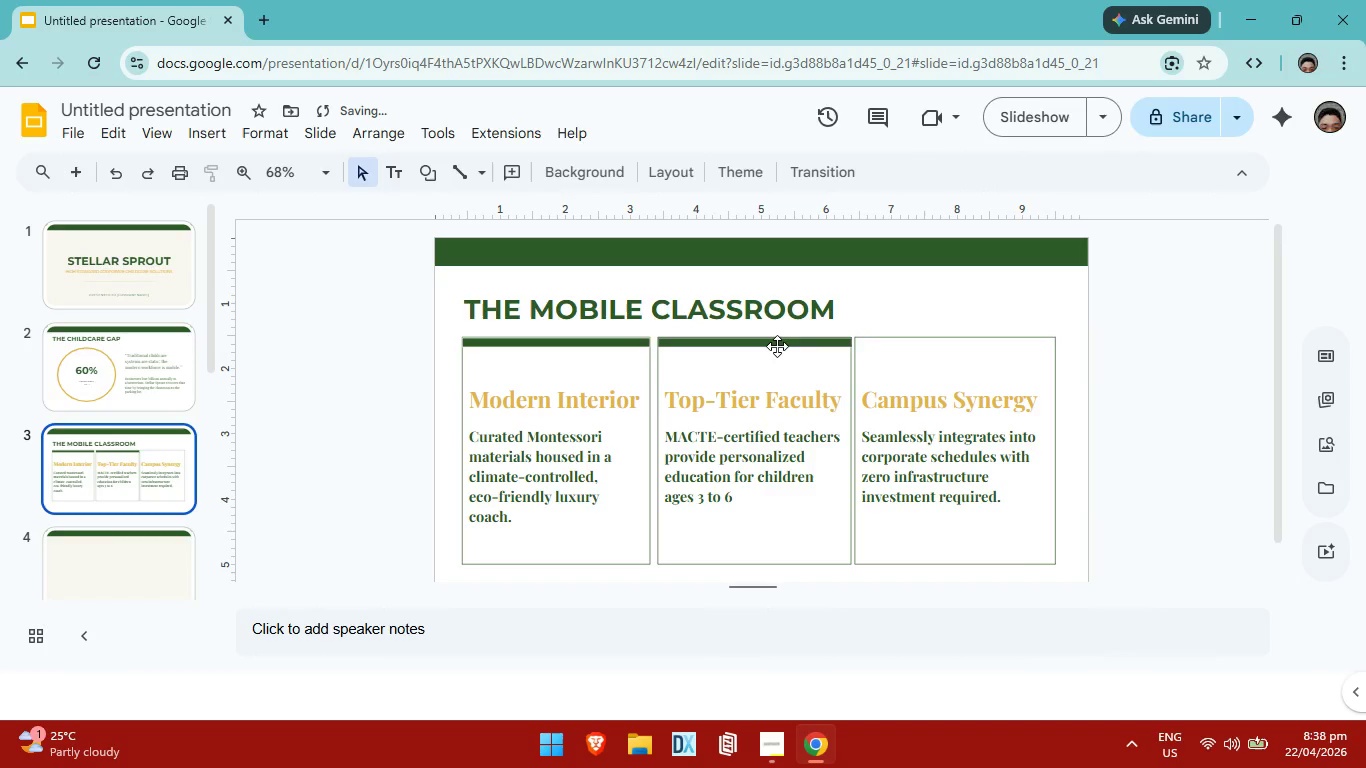 
left_click([777, 346])
 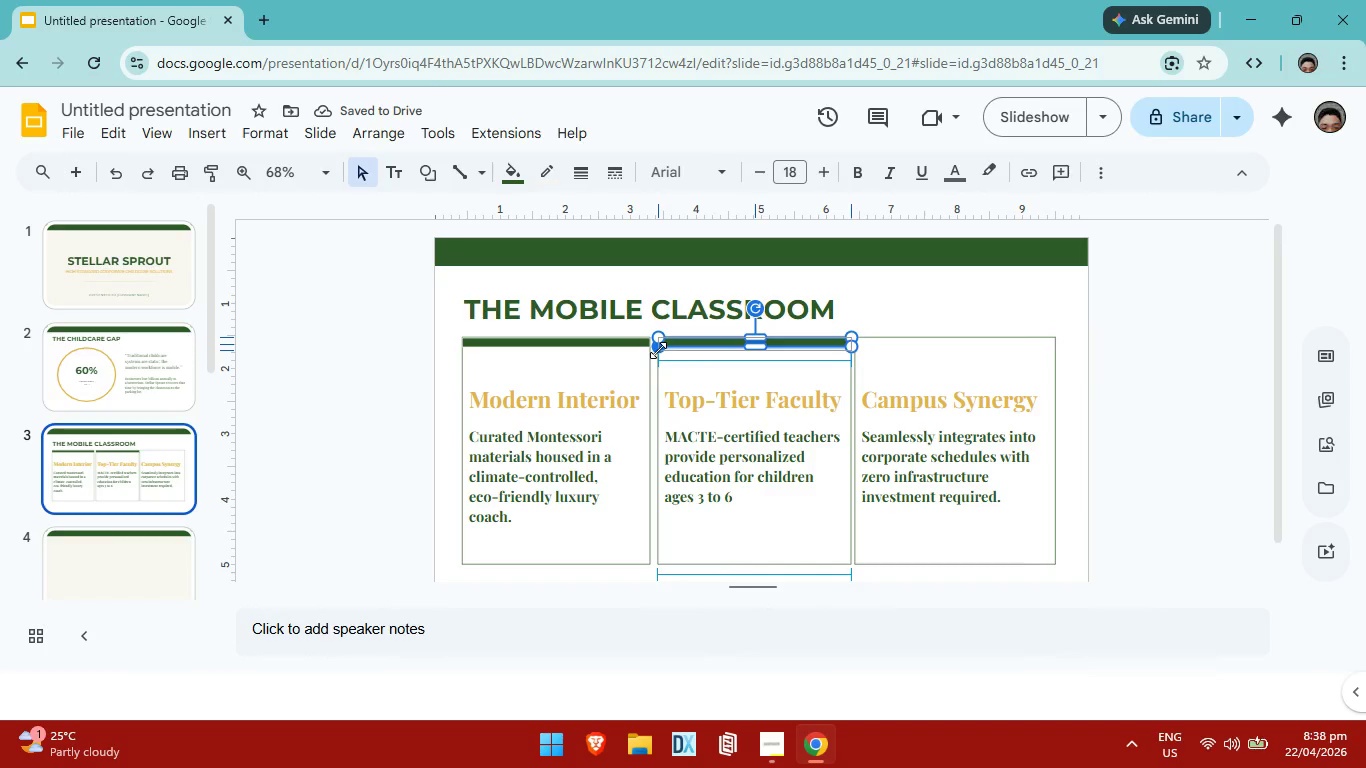 
left_click([658, 350])
 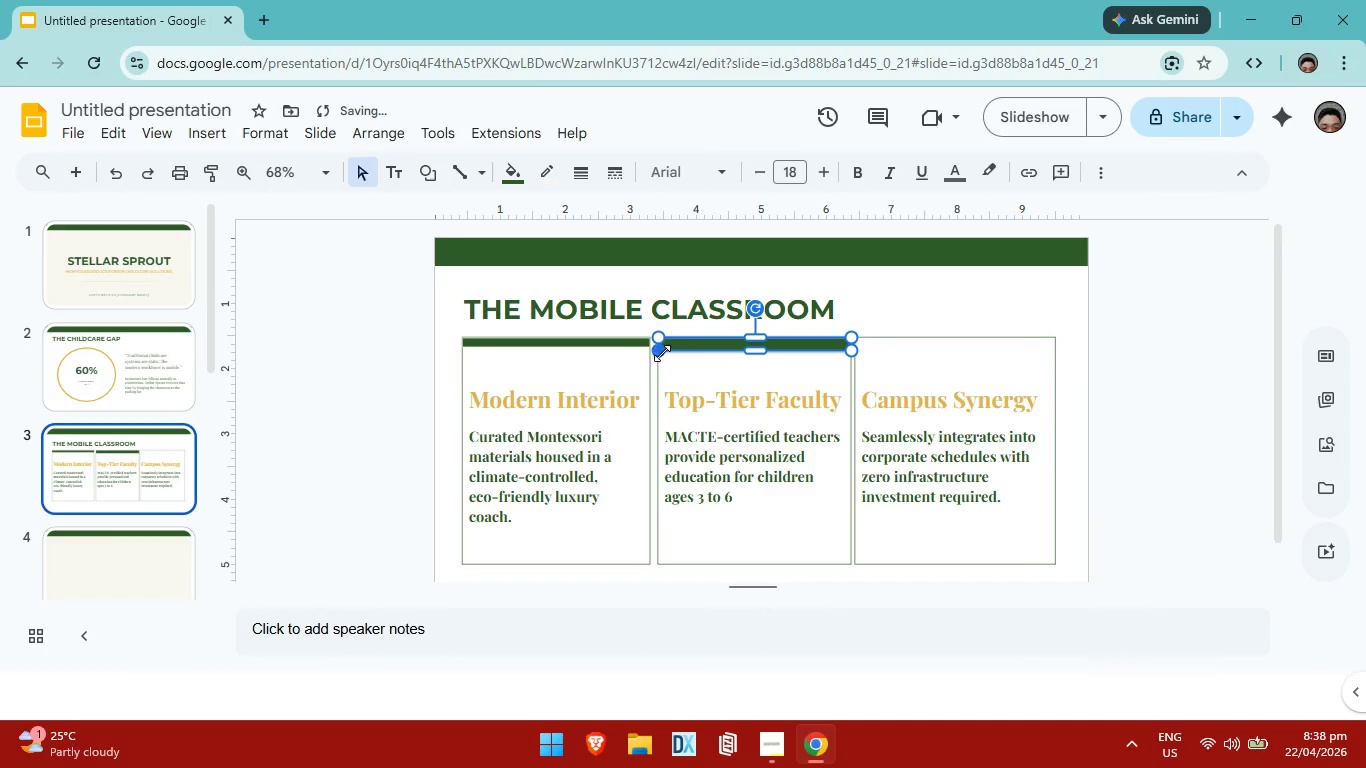 
key(Control+ControlLeft)
 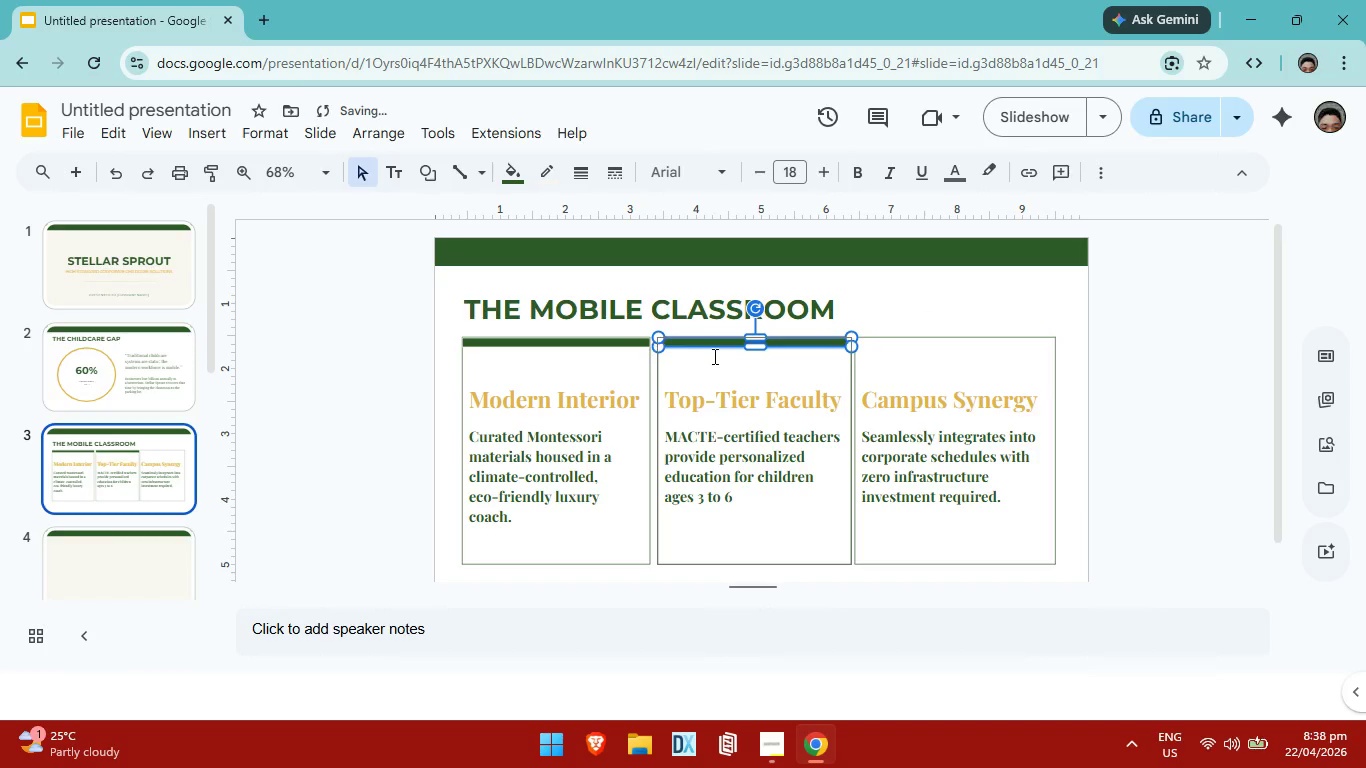 
key(Control+Z)
 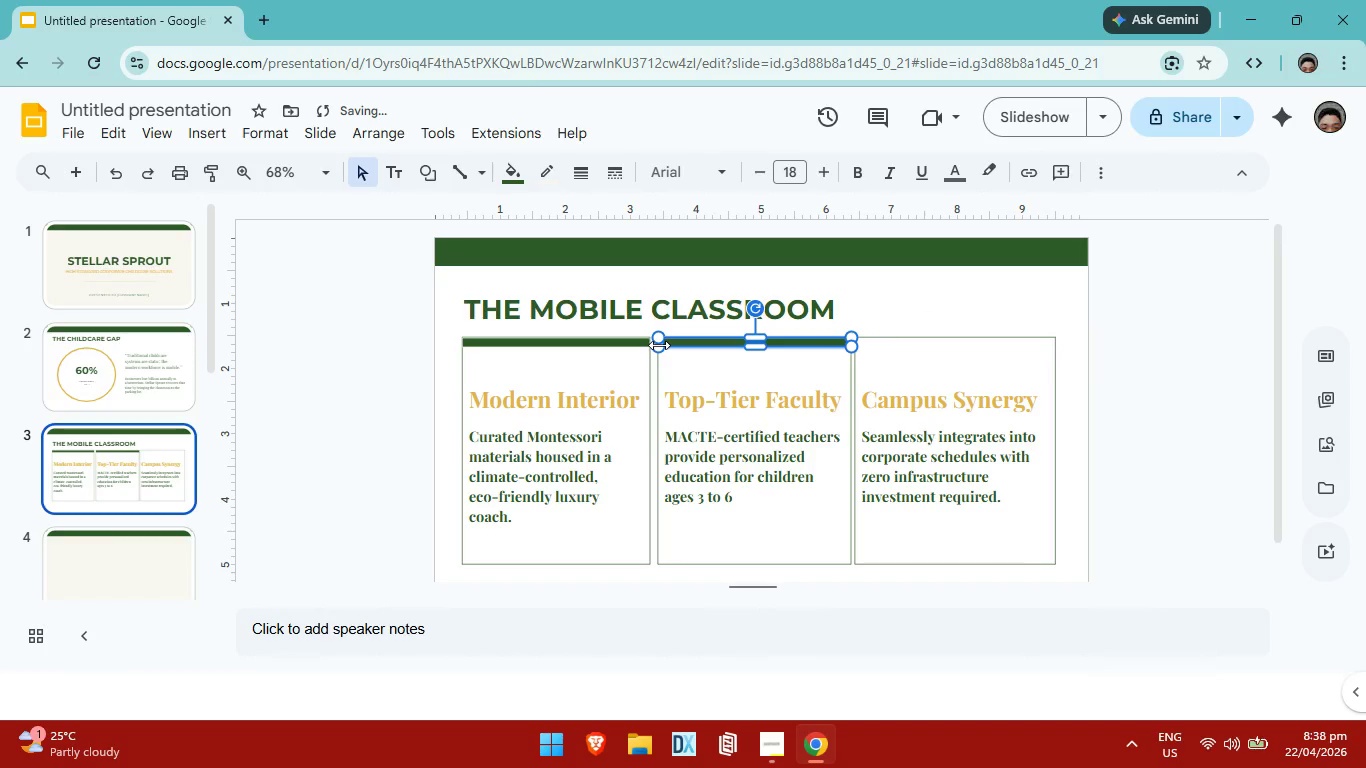 
left_click_drag(start_coordinate=[659, 345], to_coordinate=[654, 343])
 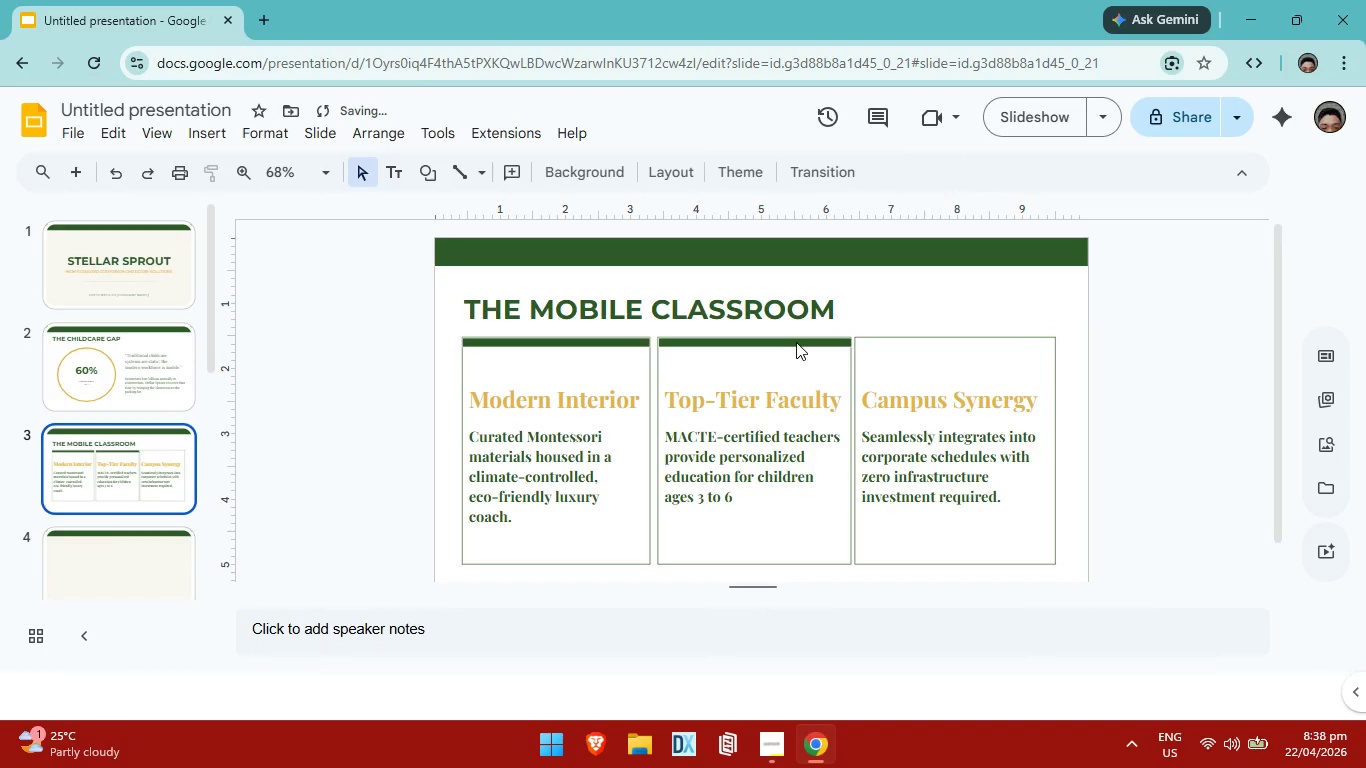 
left_click([789, 337])
 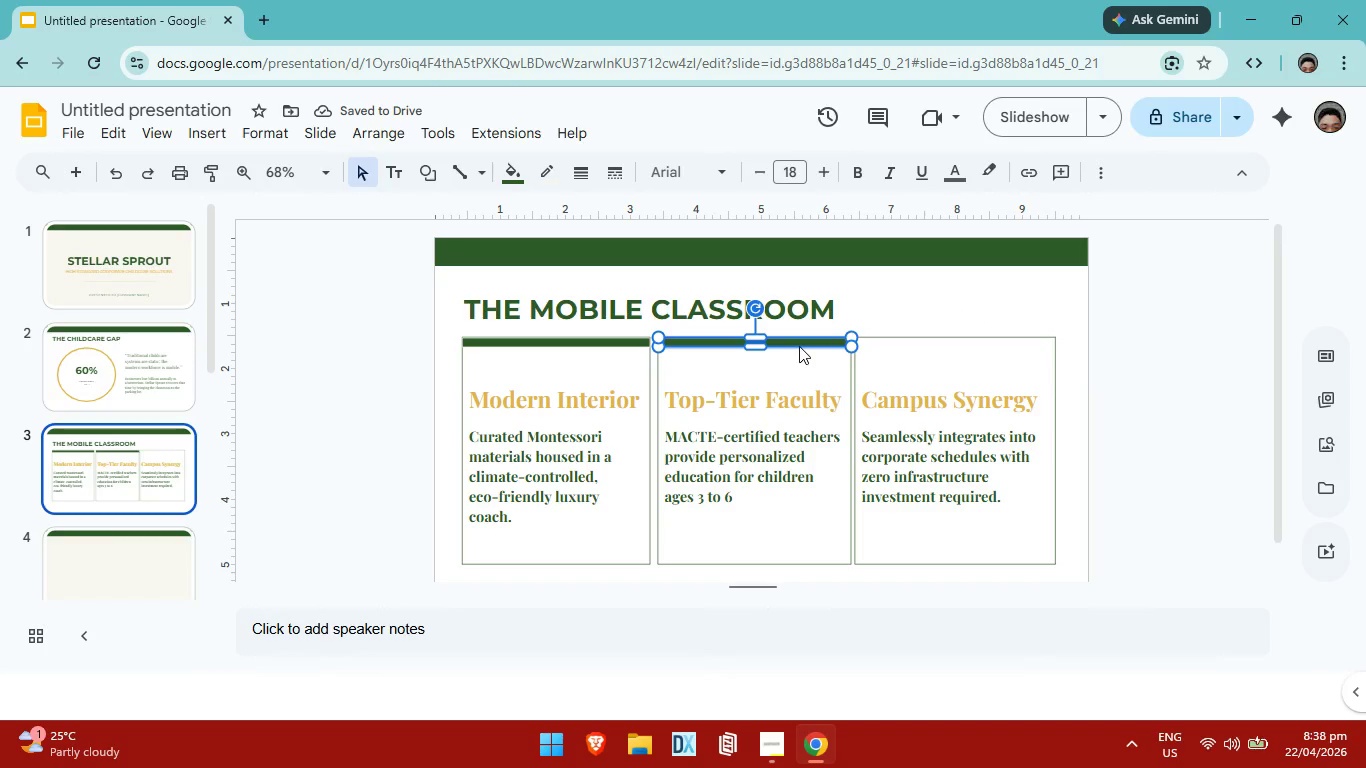 
key(ArrowLeft)
 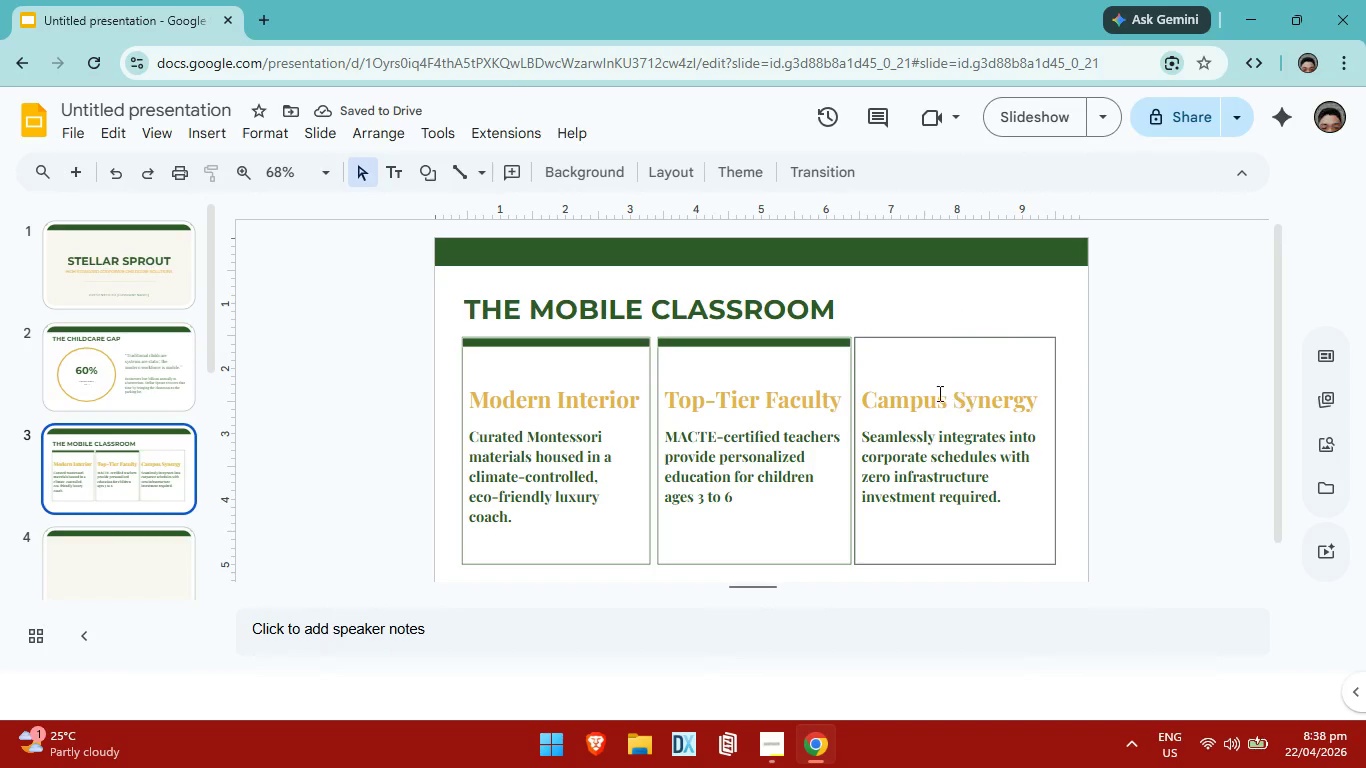 
wait(6.55)
 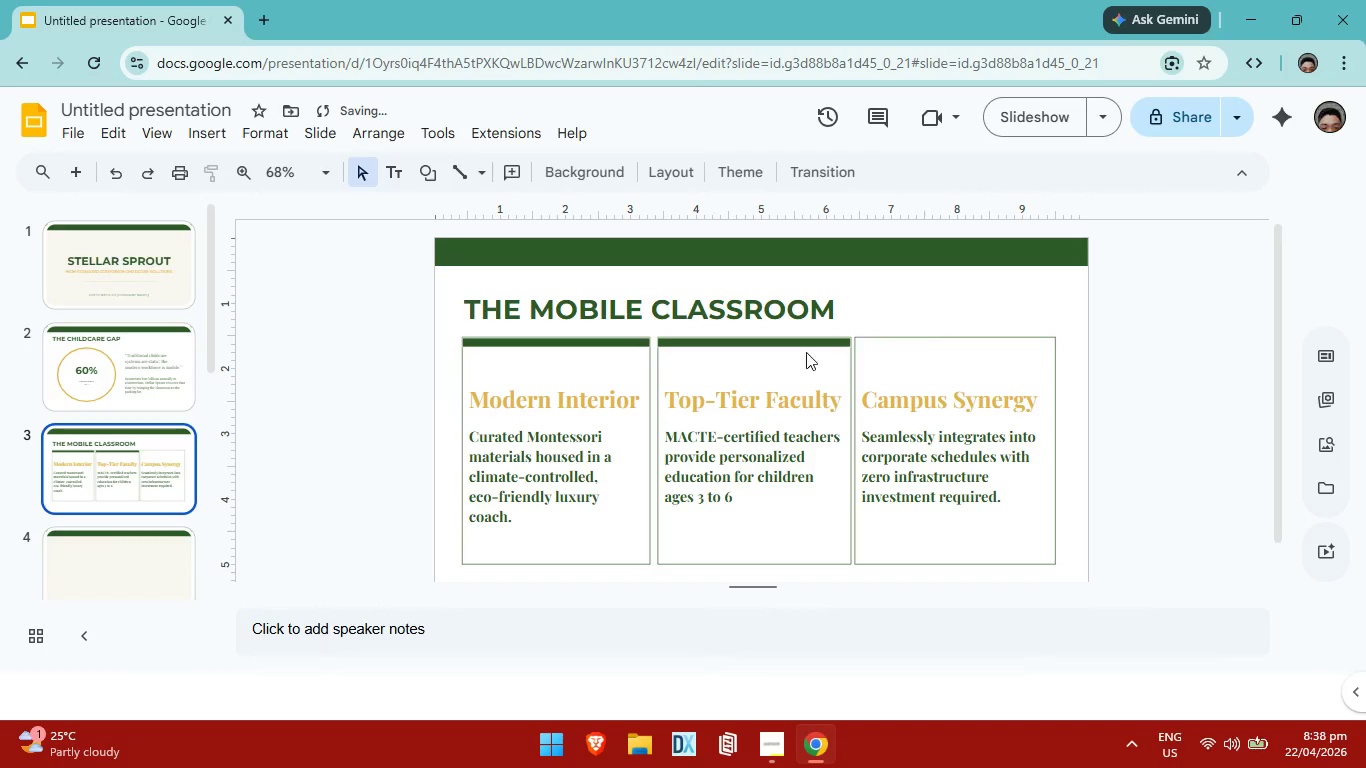 
left_click([830, 378])
 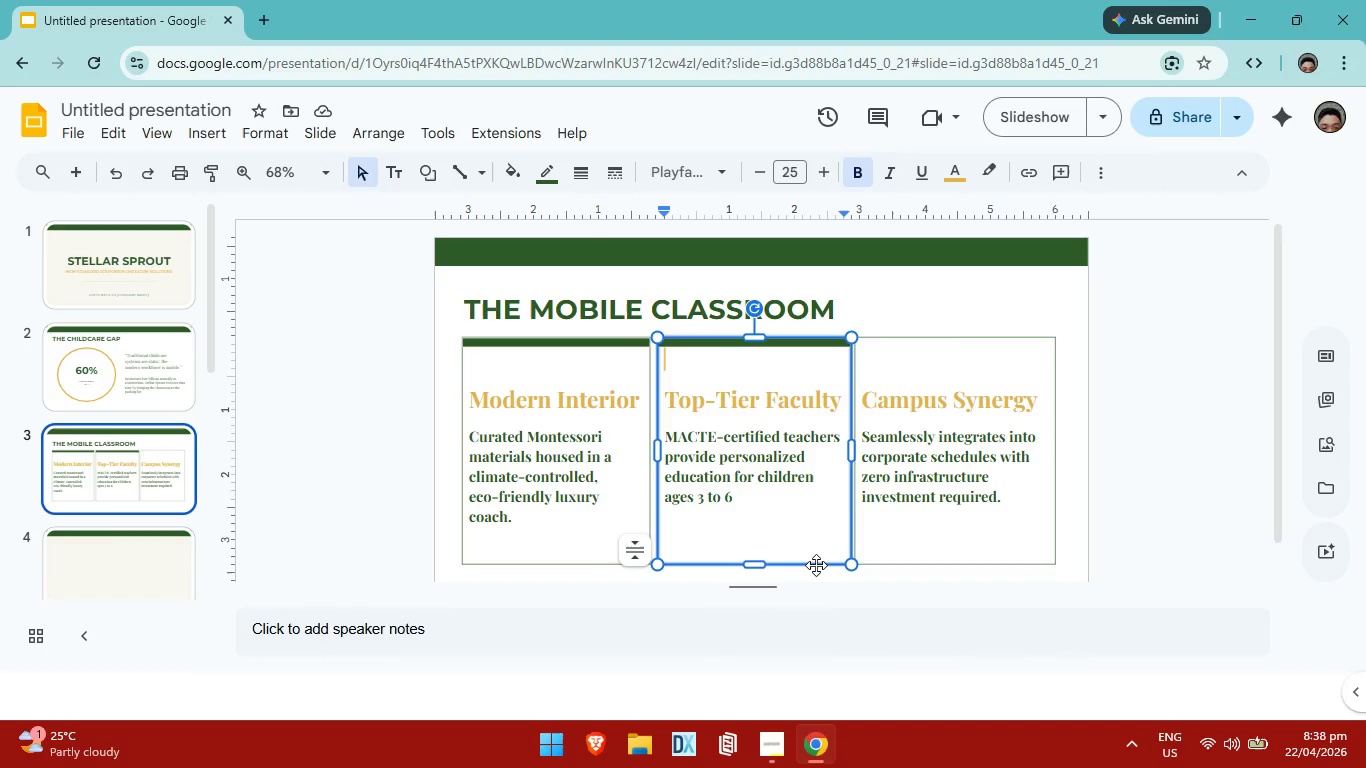 
key(ArrowLeft)
 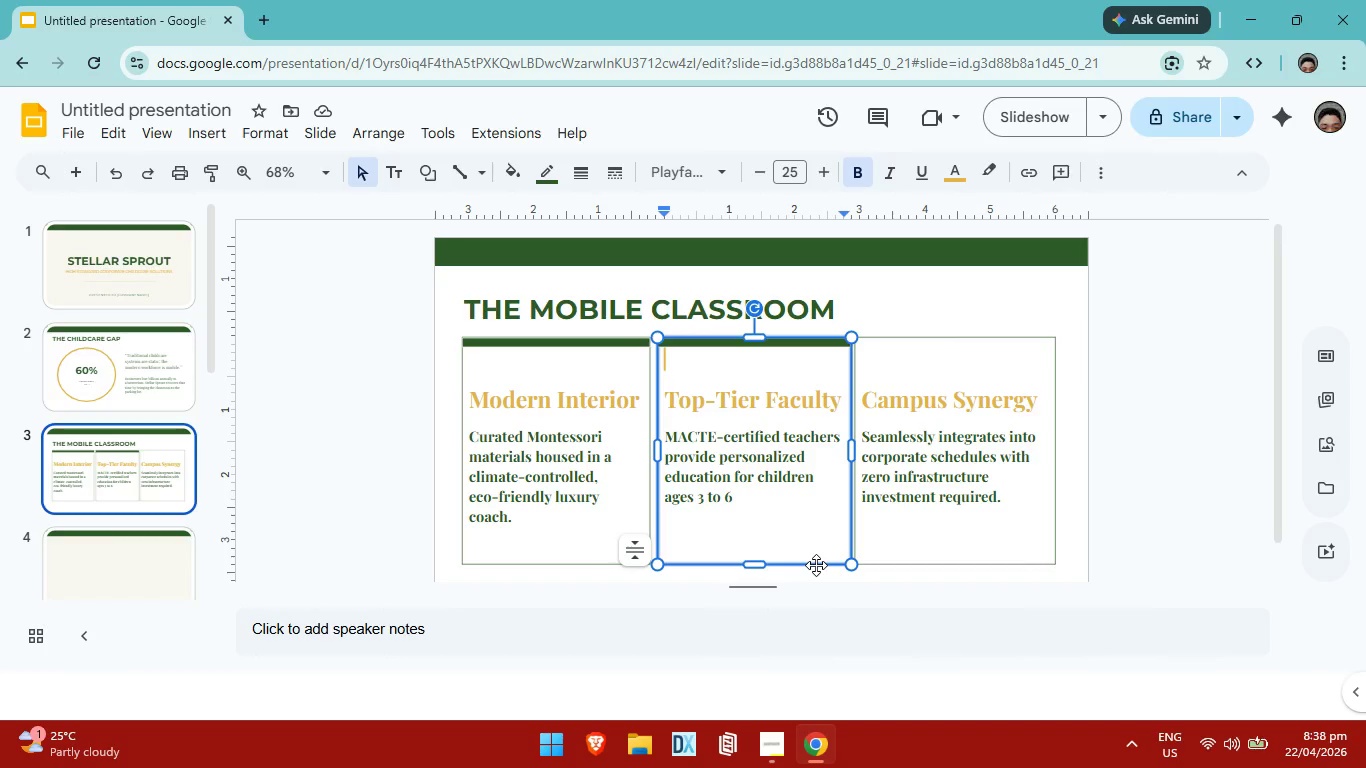 
key(ArrowLeft)
 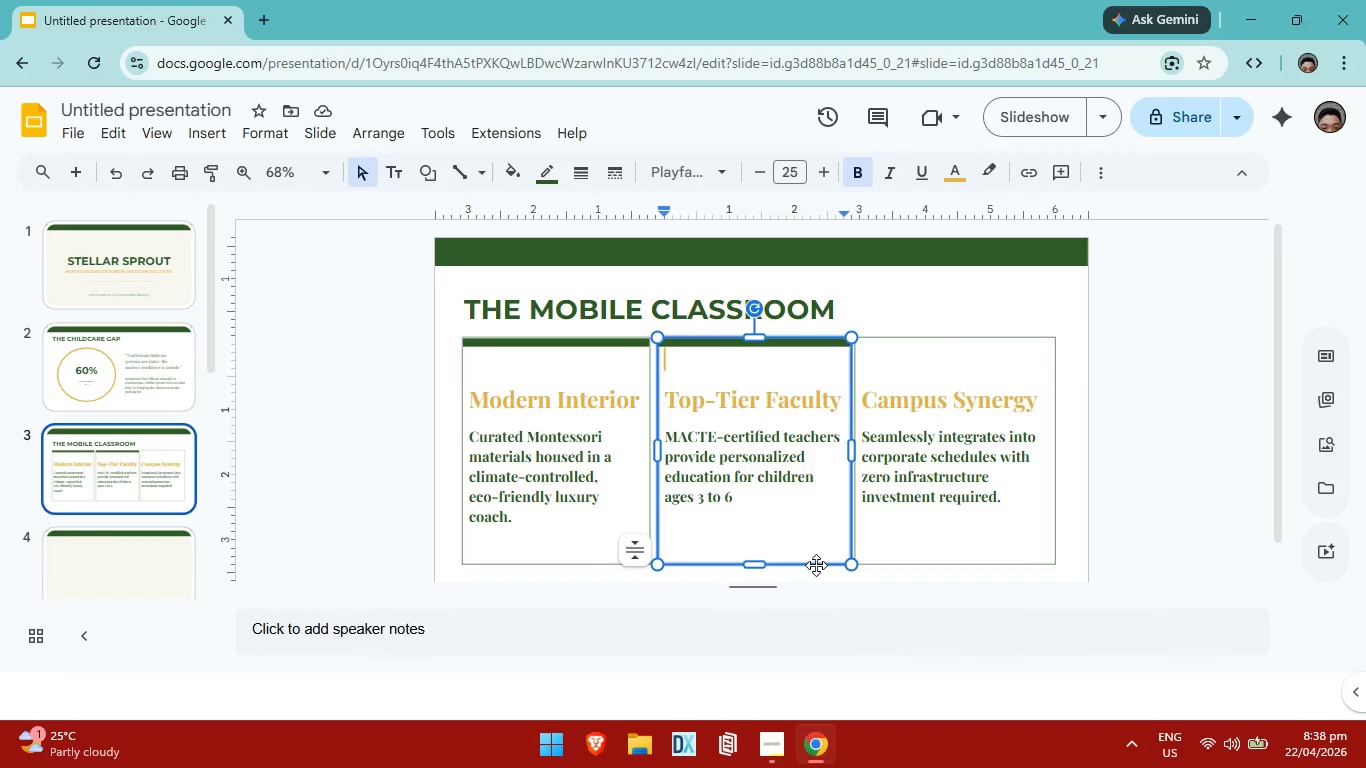 
key(ArrowLeft)
 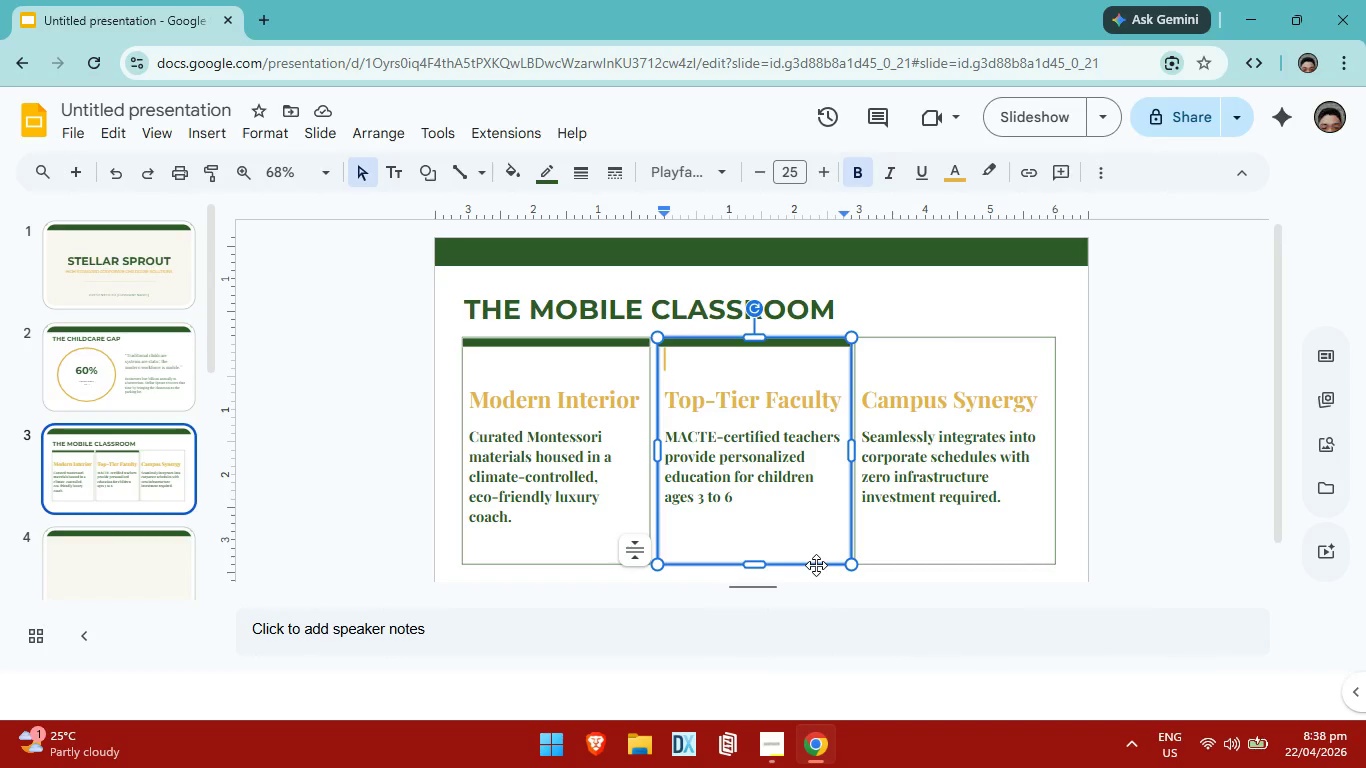 
key(ArrowLeft)
 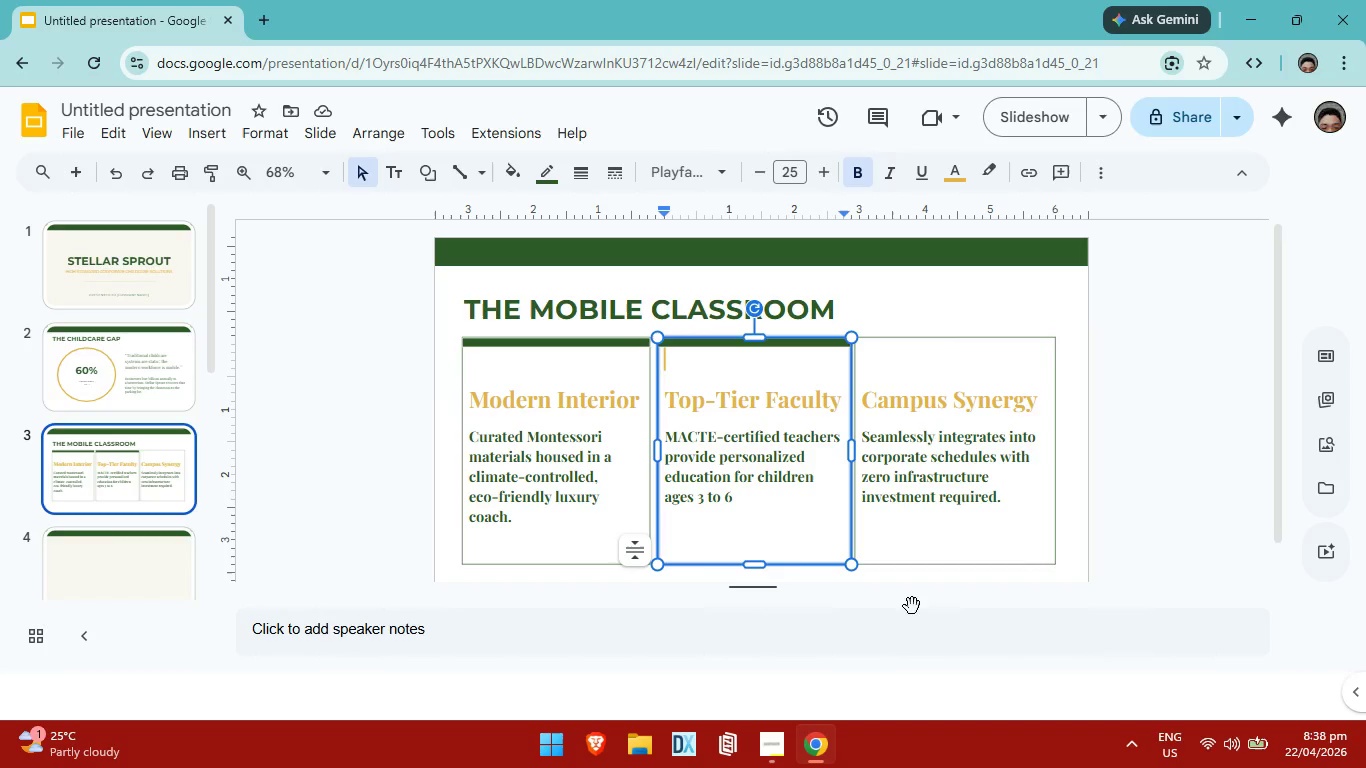 
left_click([912, 606])
 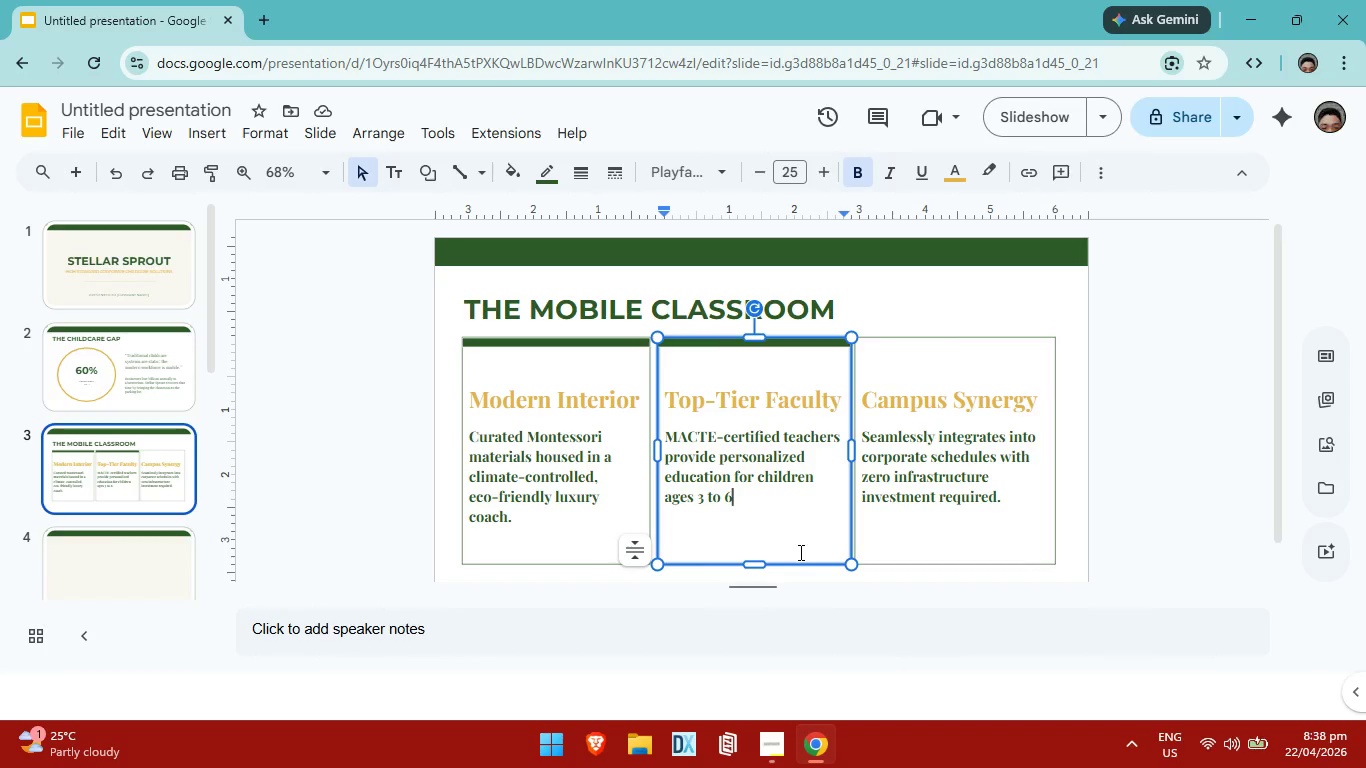 
left_click([799, 552])
 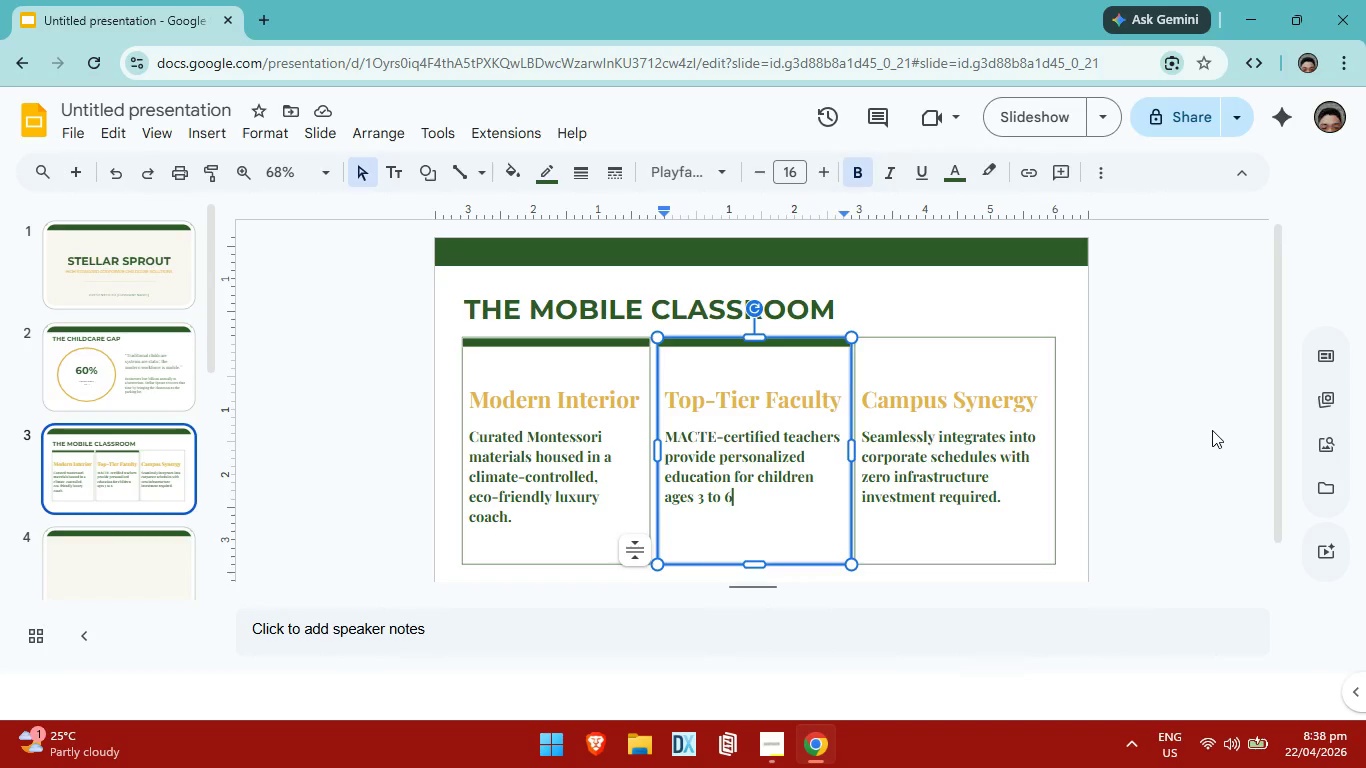 
left_click([1212, 430])
 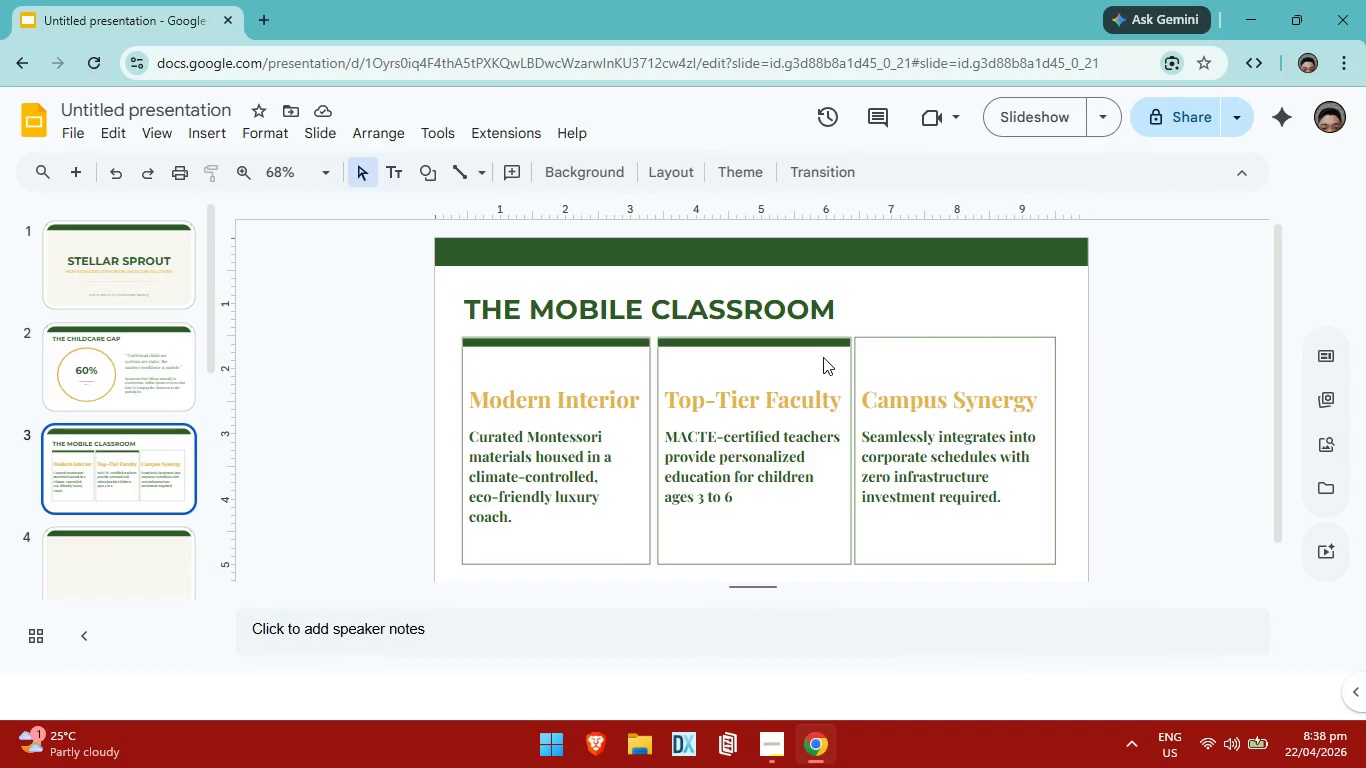 
left_click([823, 357])
 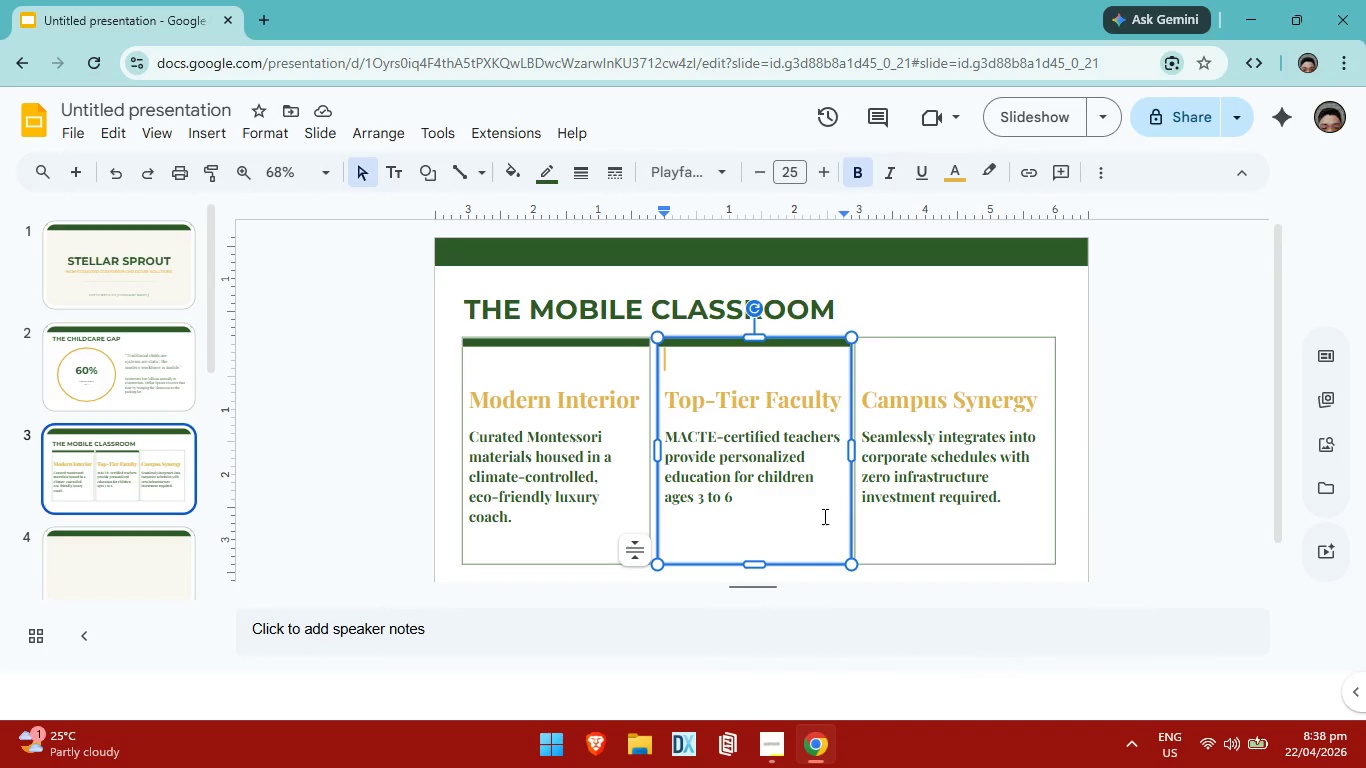 
key(ArrowLeft)
 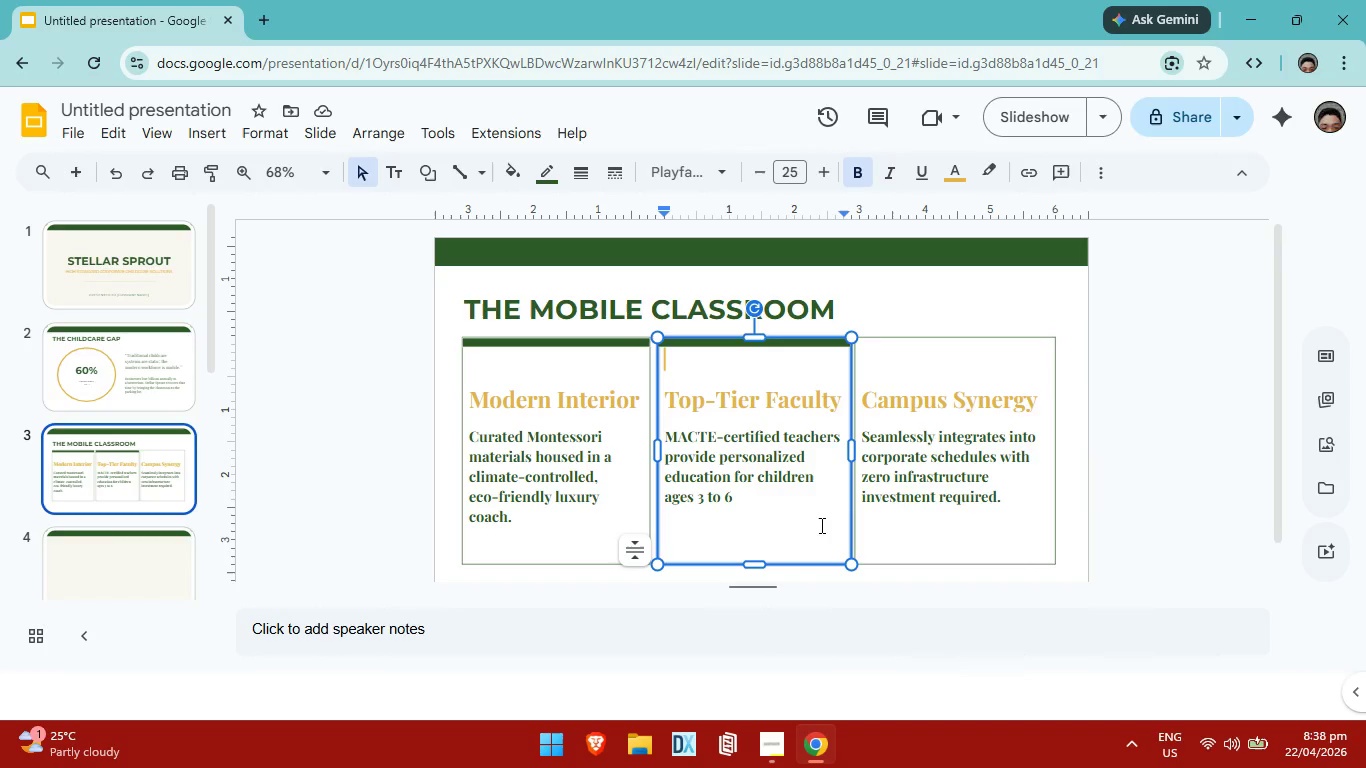 
key(ArrowLeft)
 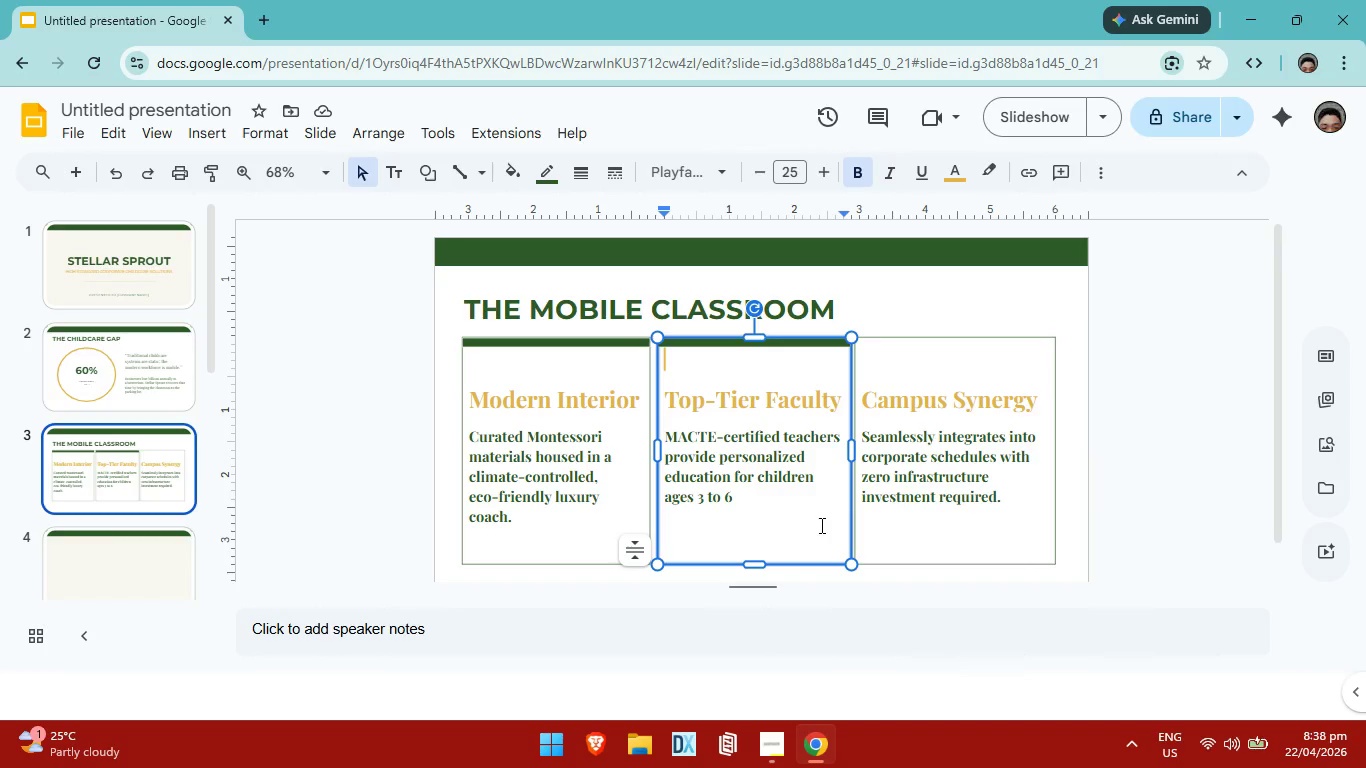 
key(ArrowLeft)
 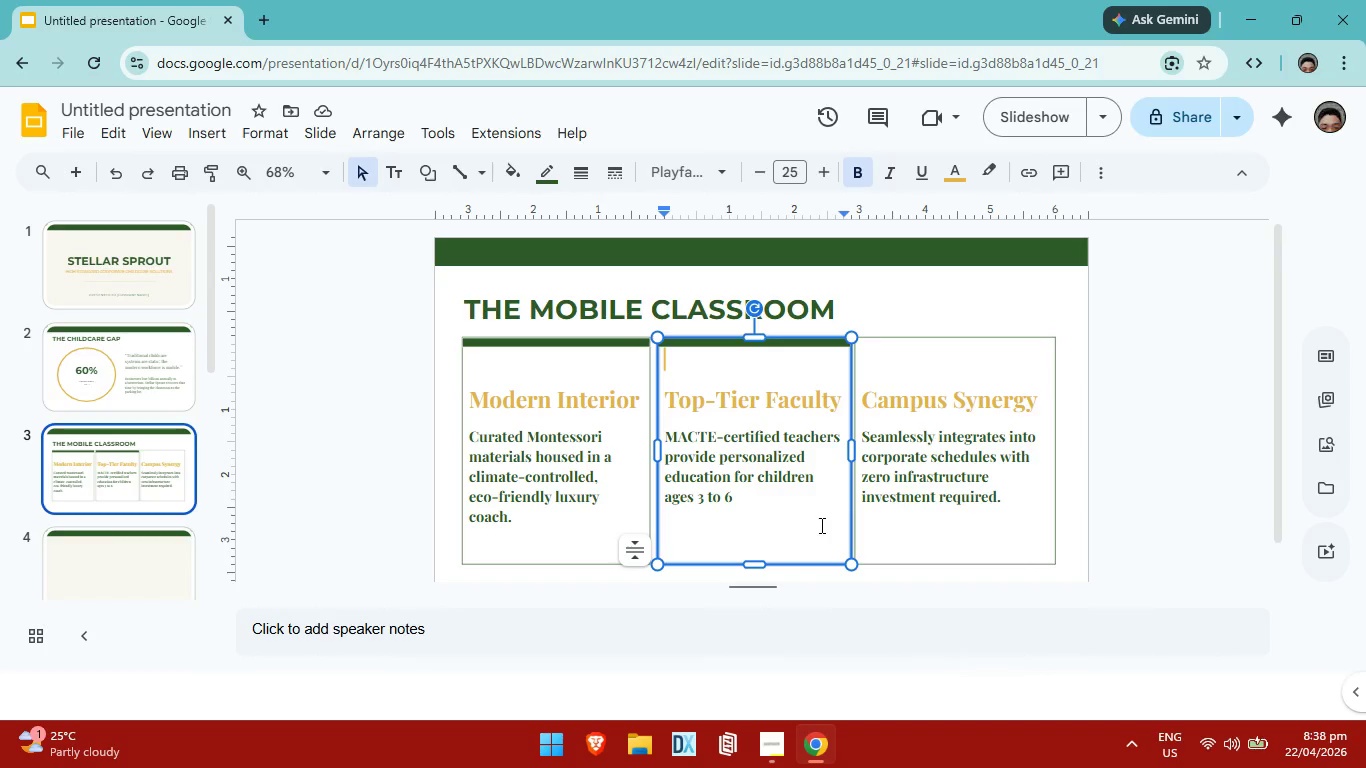 
key(ArrowLeft)
 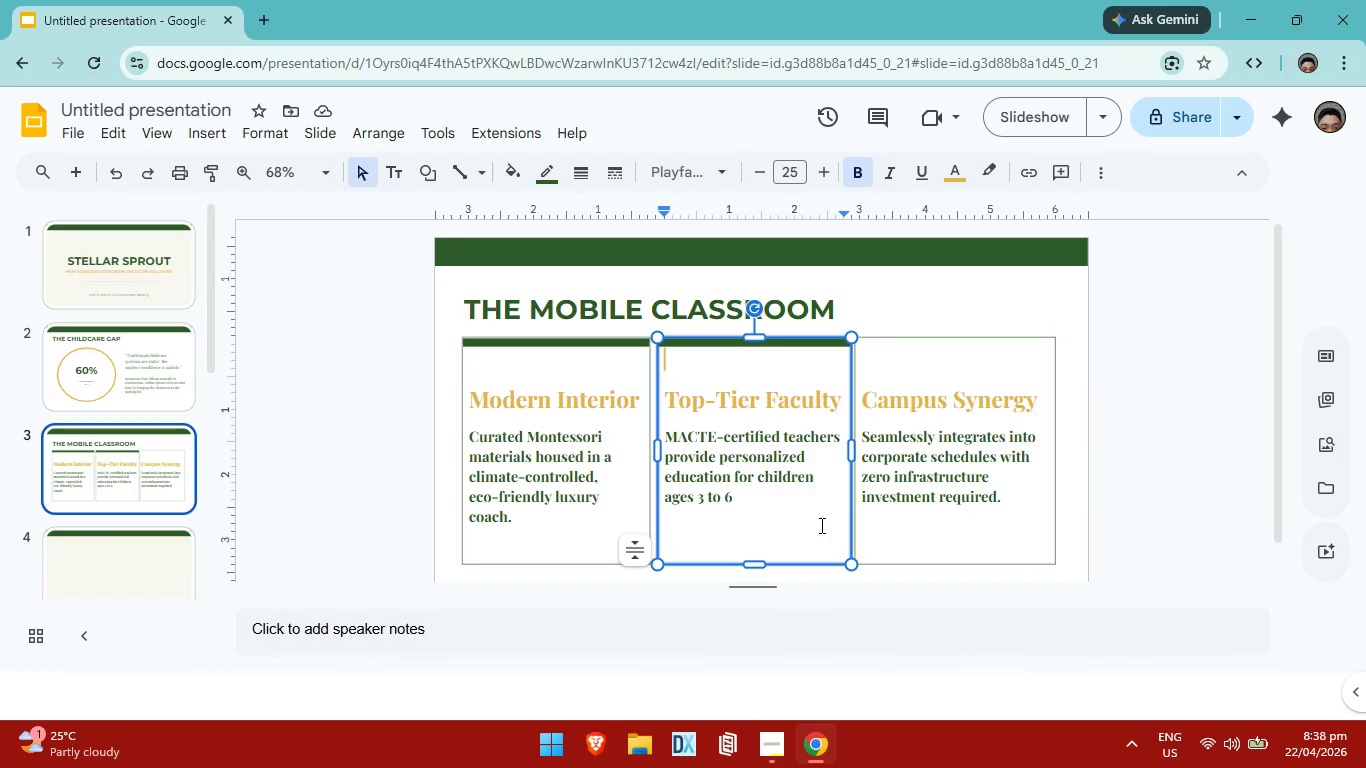 
key(ArrowLeft)
 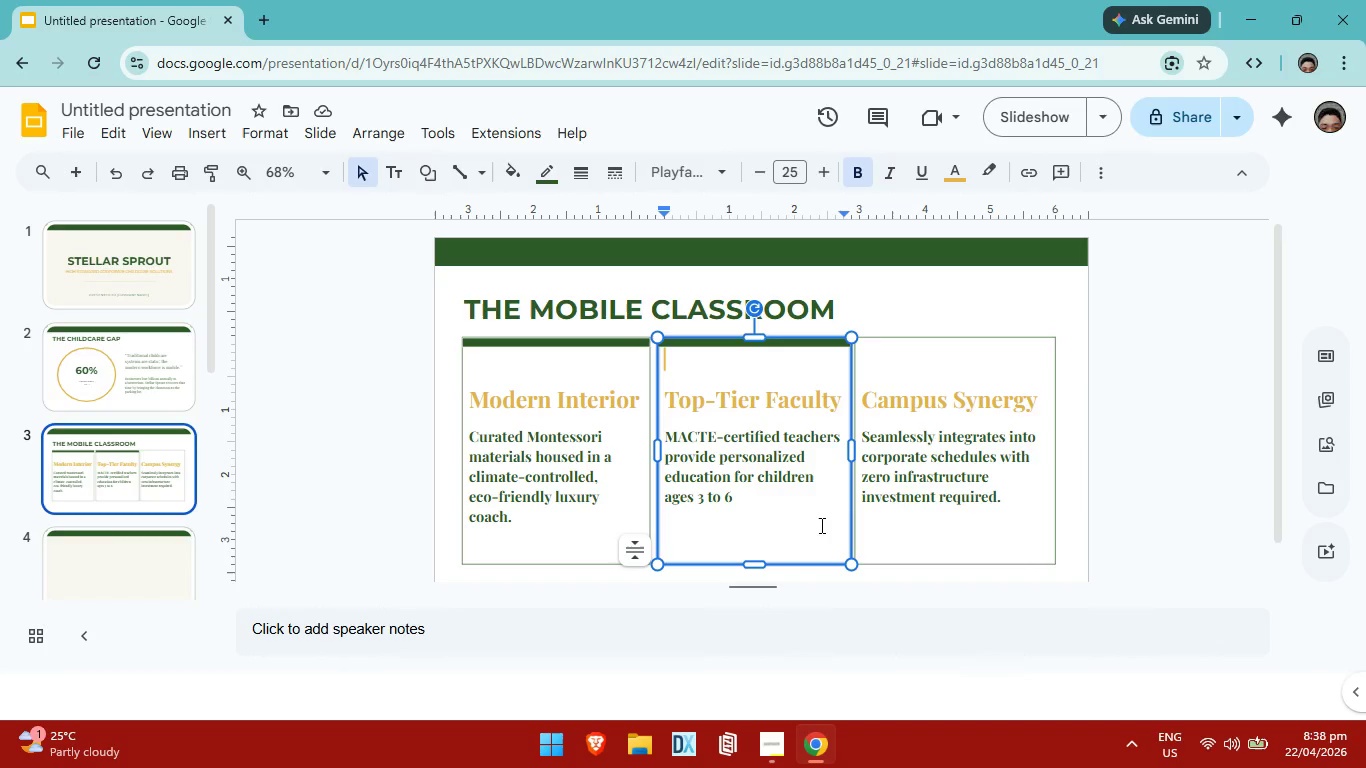 
key(ArrowLeft)
 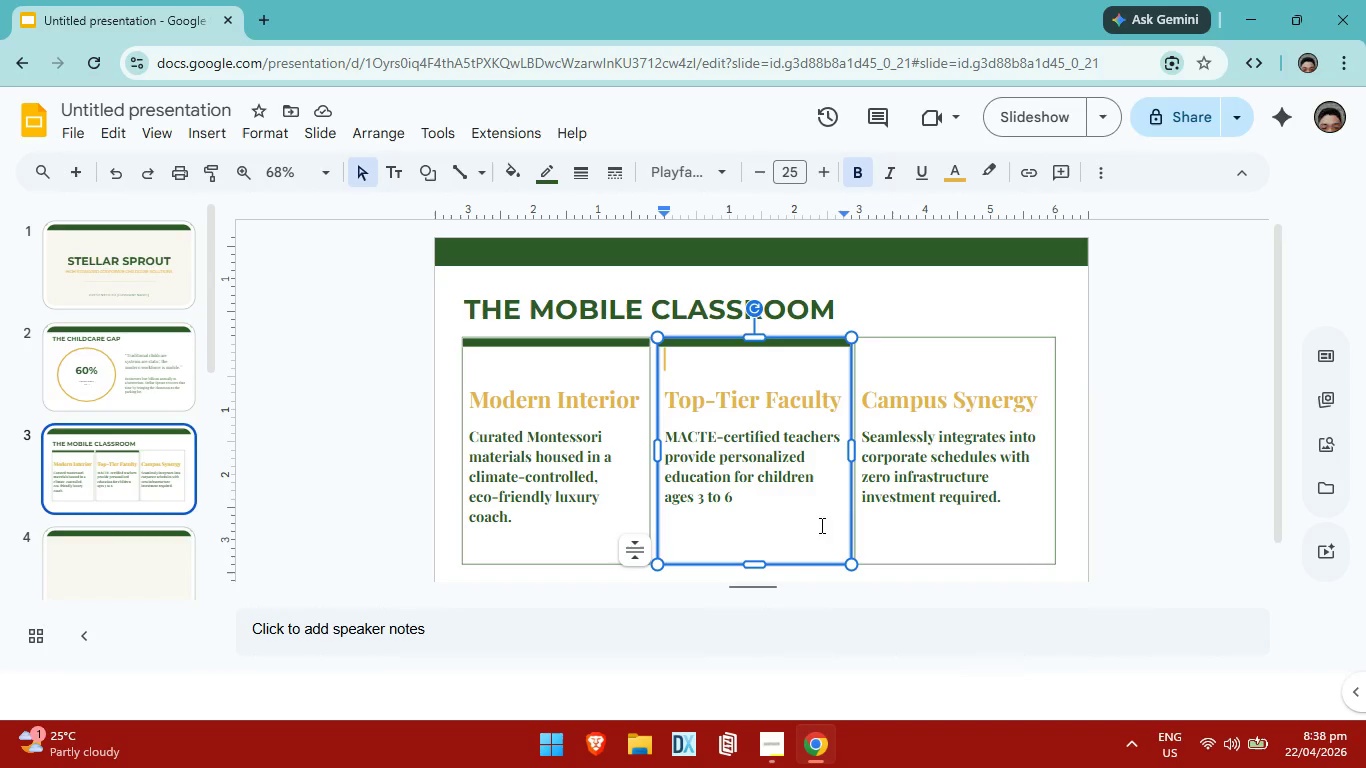 
key(ArrowLeft)
 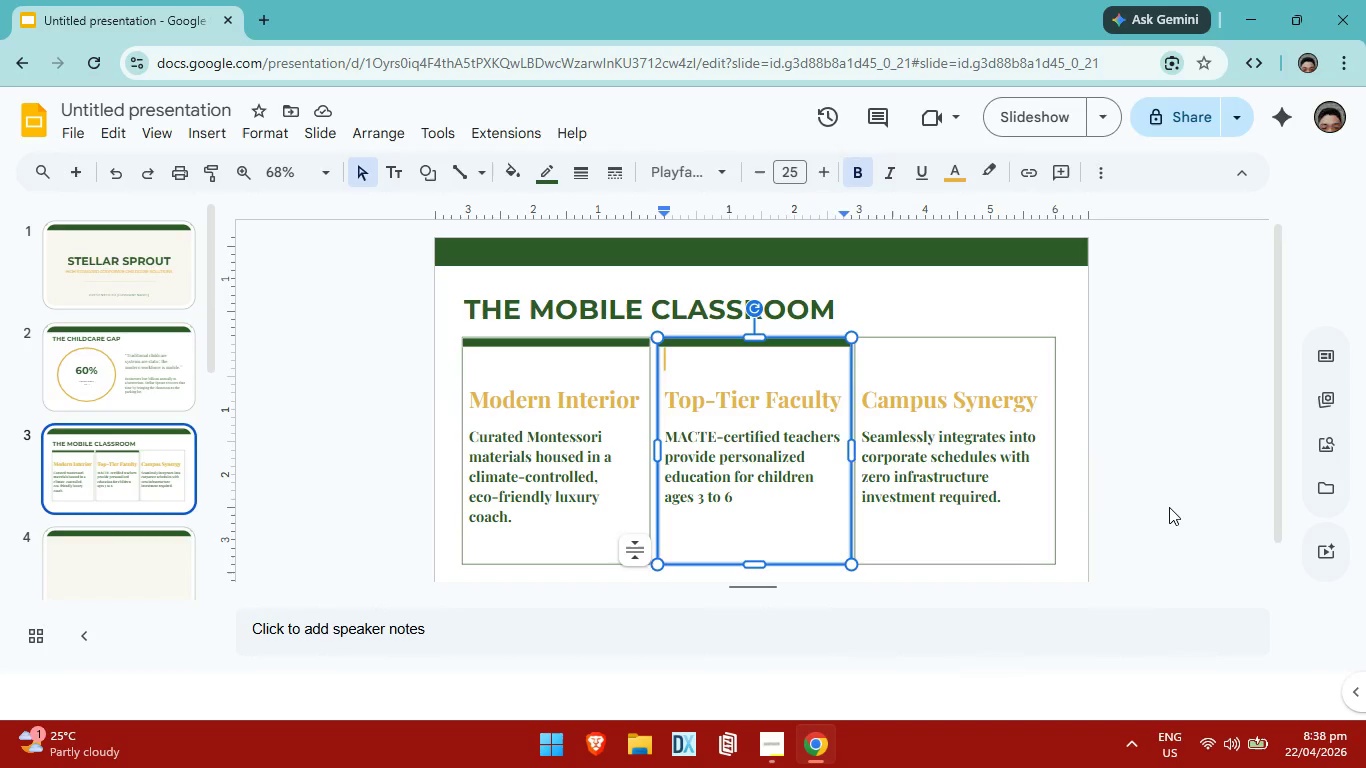 
left_click([1171, 507])
 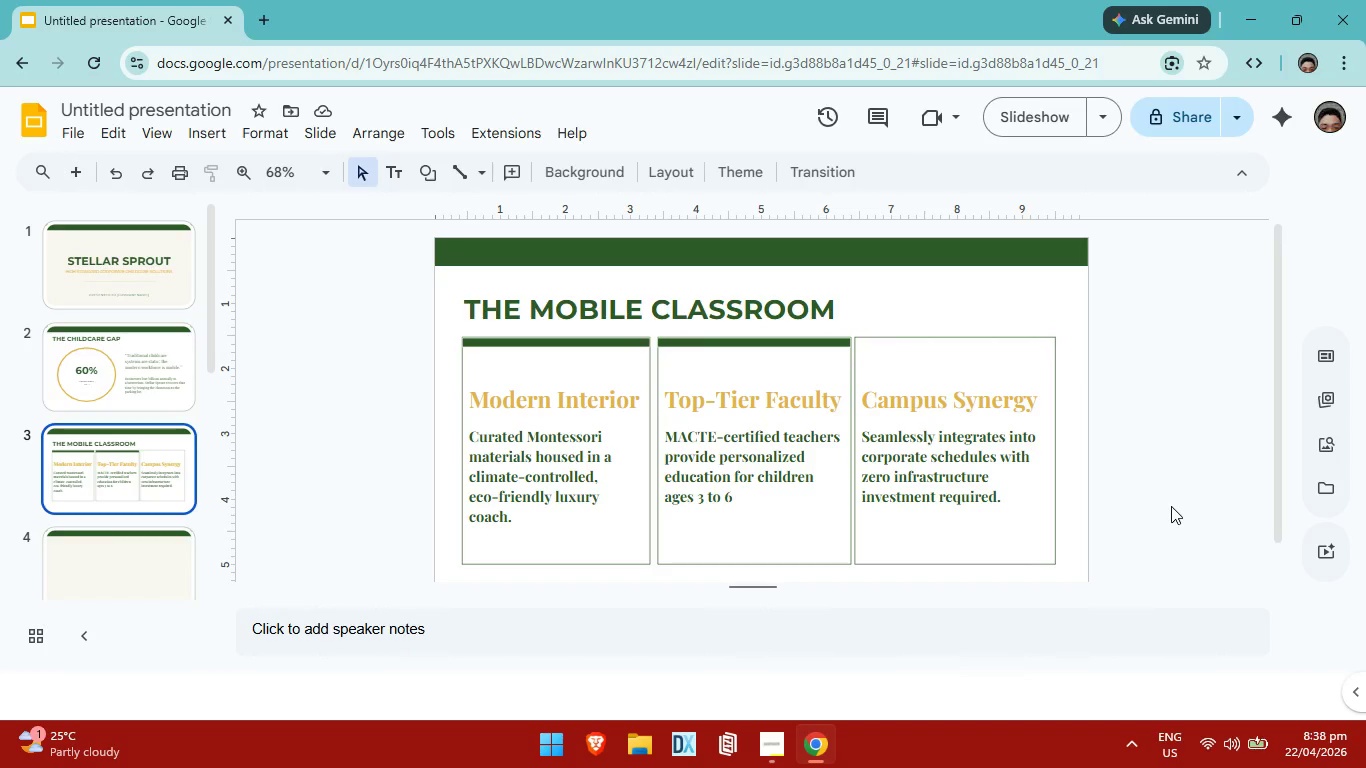 
key(Alt+AltLeft)
 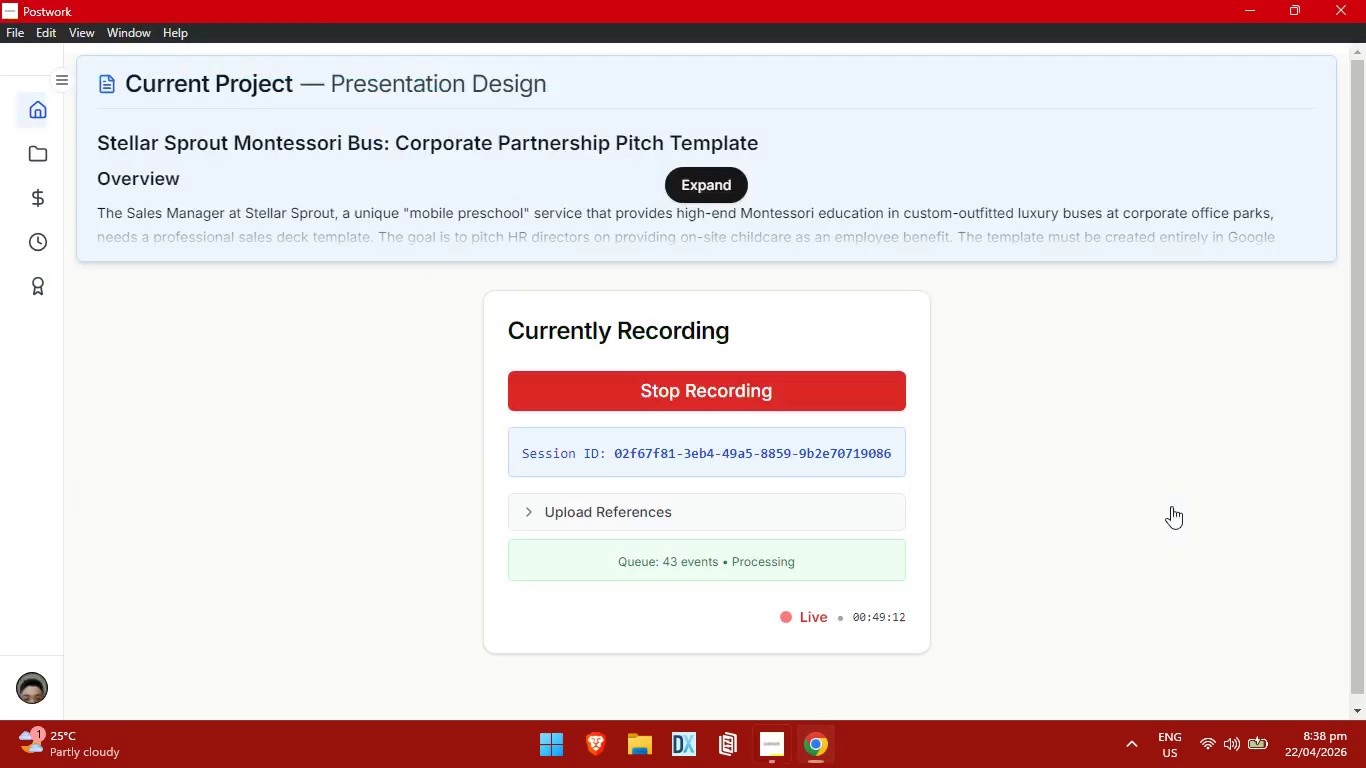 
key(Alt+Tab)